 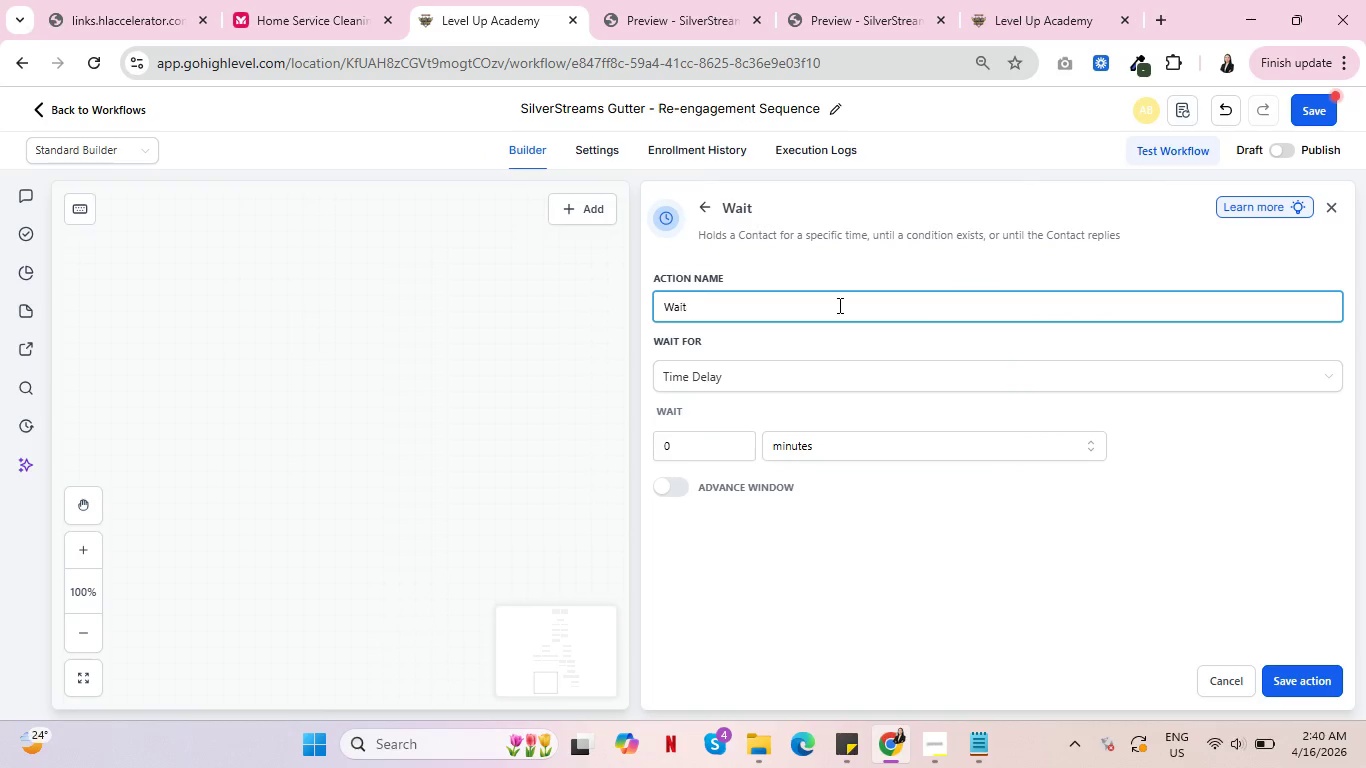 
hold_key(key=ShiftLeft, duration=0.59)
 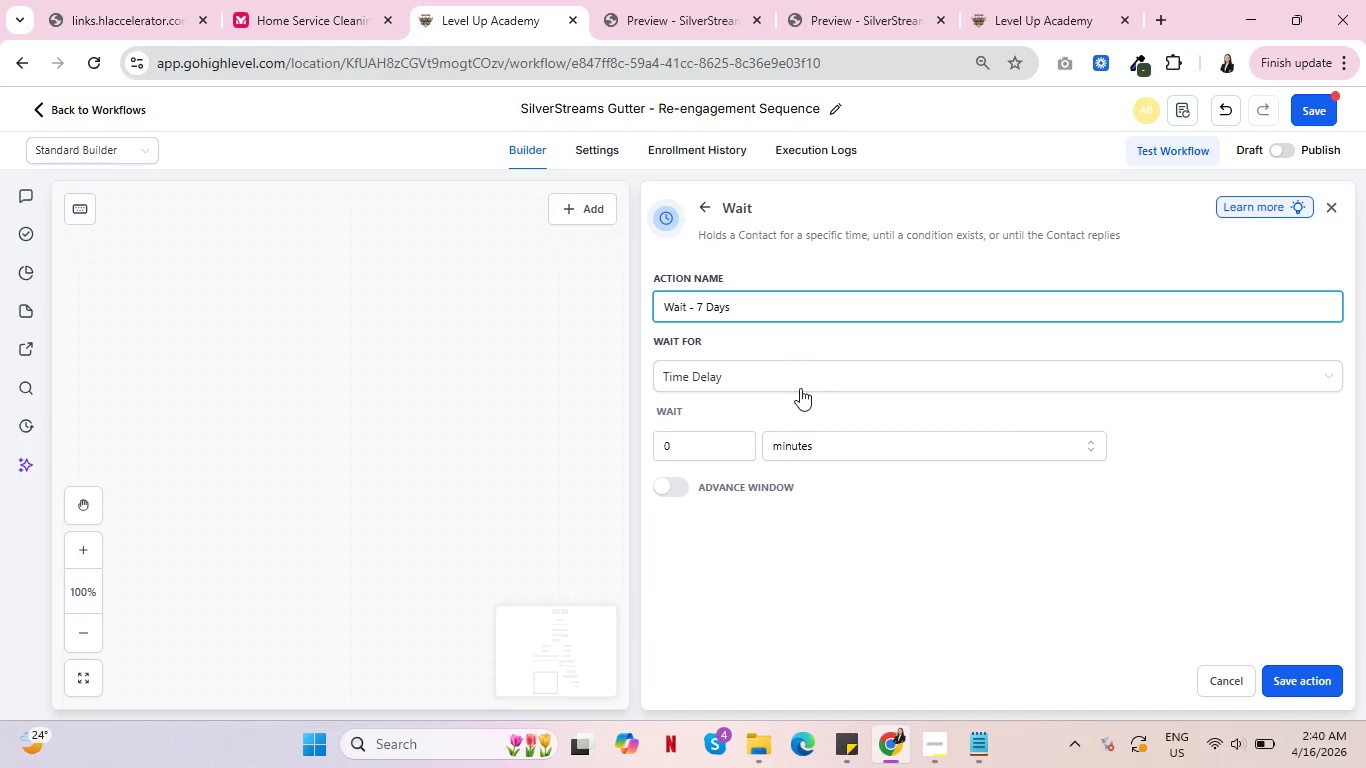 
left_click([812, 383])
 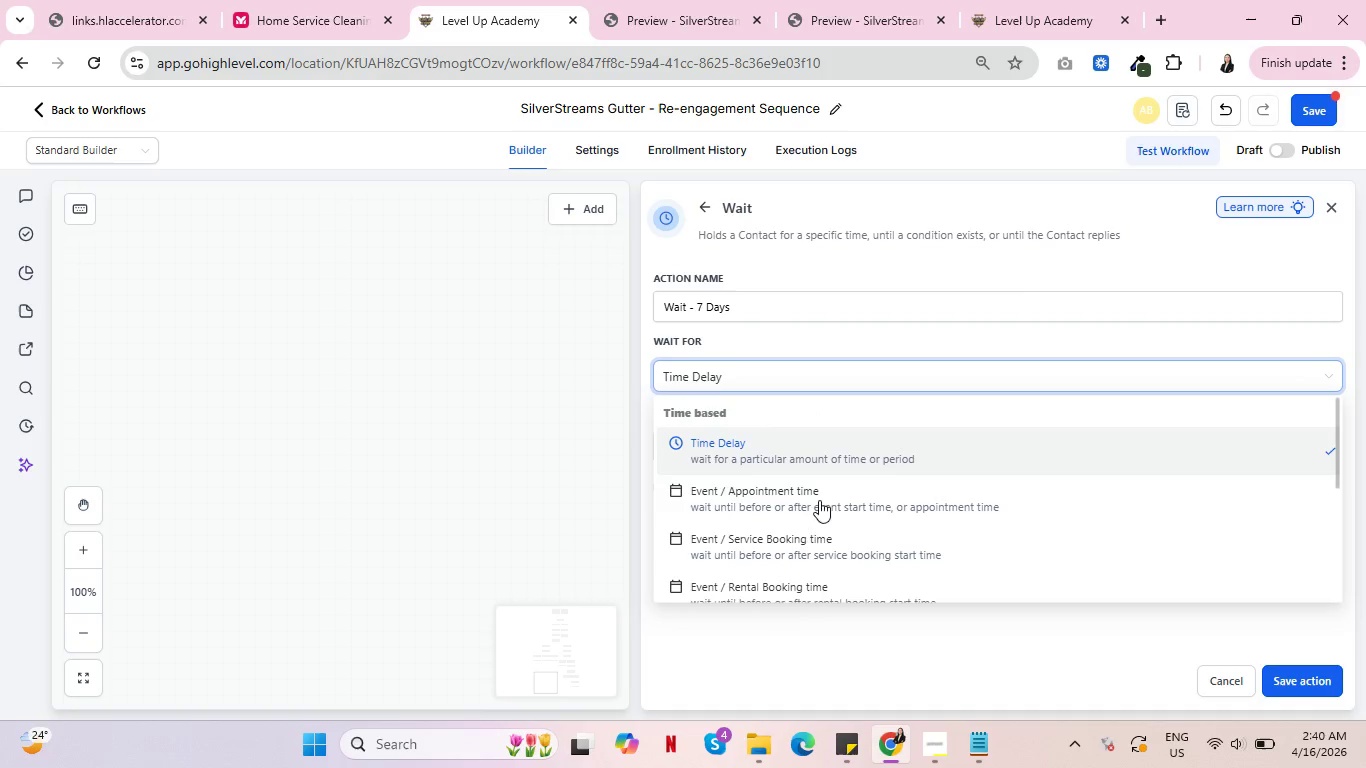 
scroll: coordinate [821, 523], scroll_direction: down, amount: 3.0
 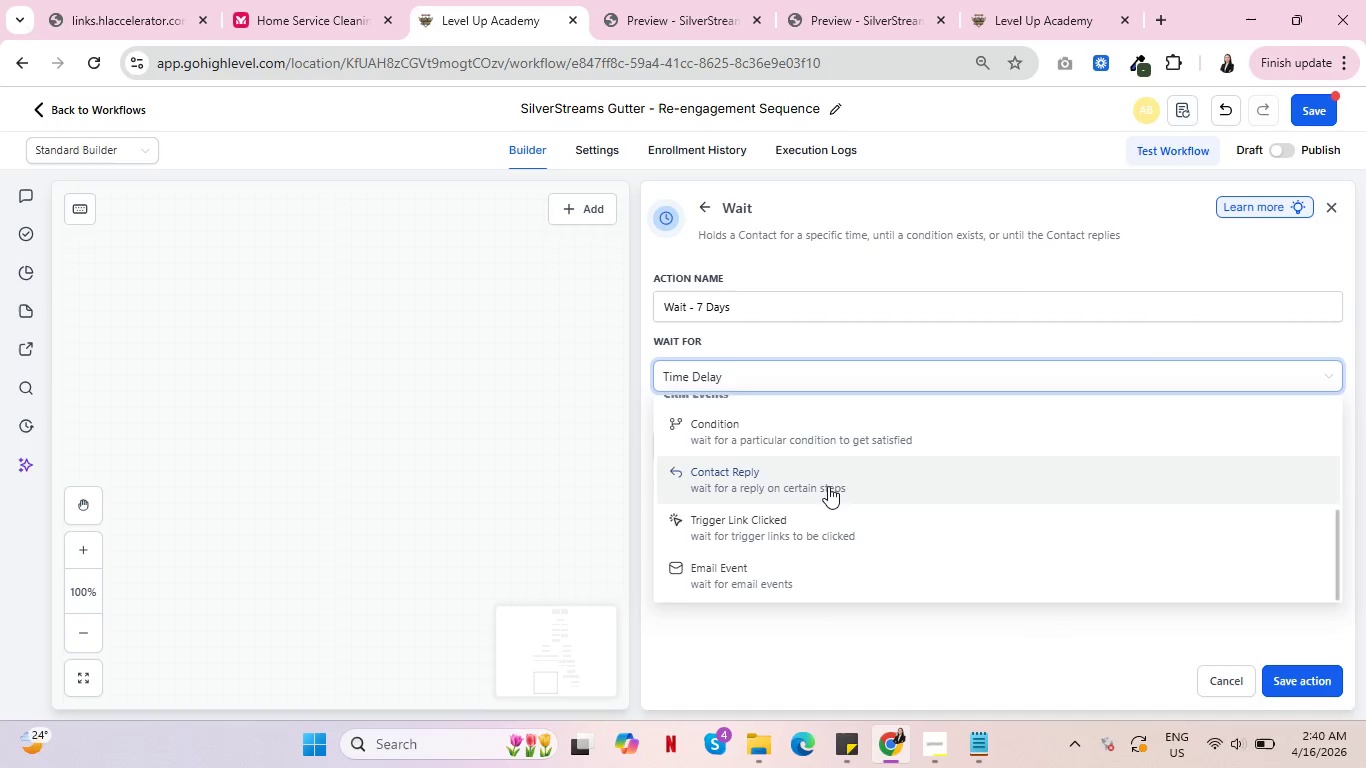 
left_click([828, 486])
 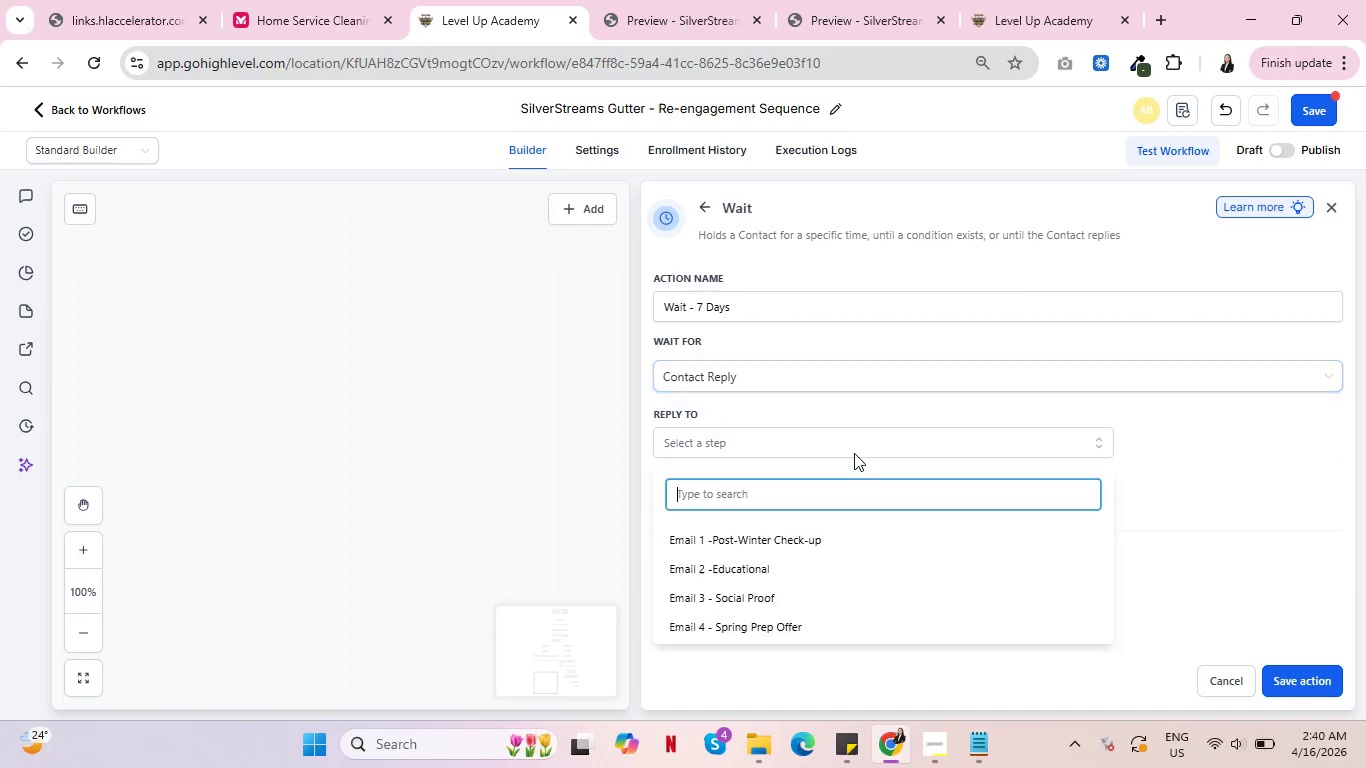 
left_click([853, 453])
 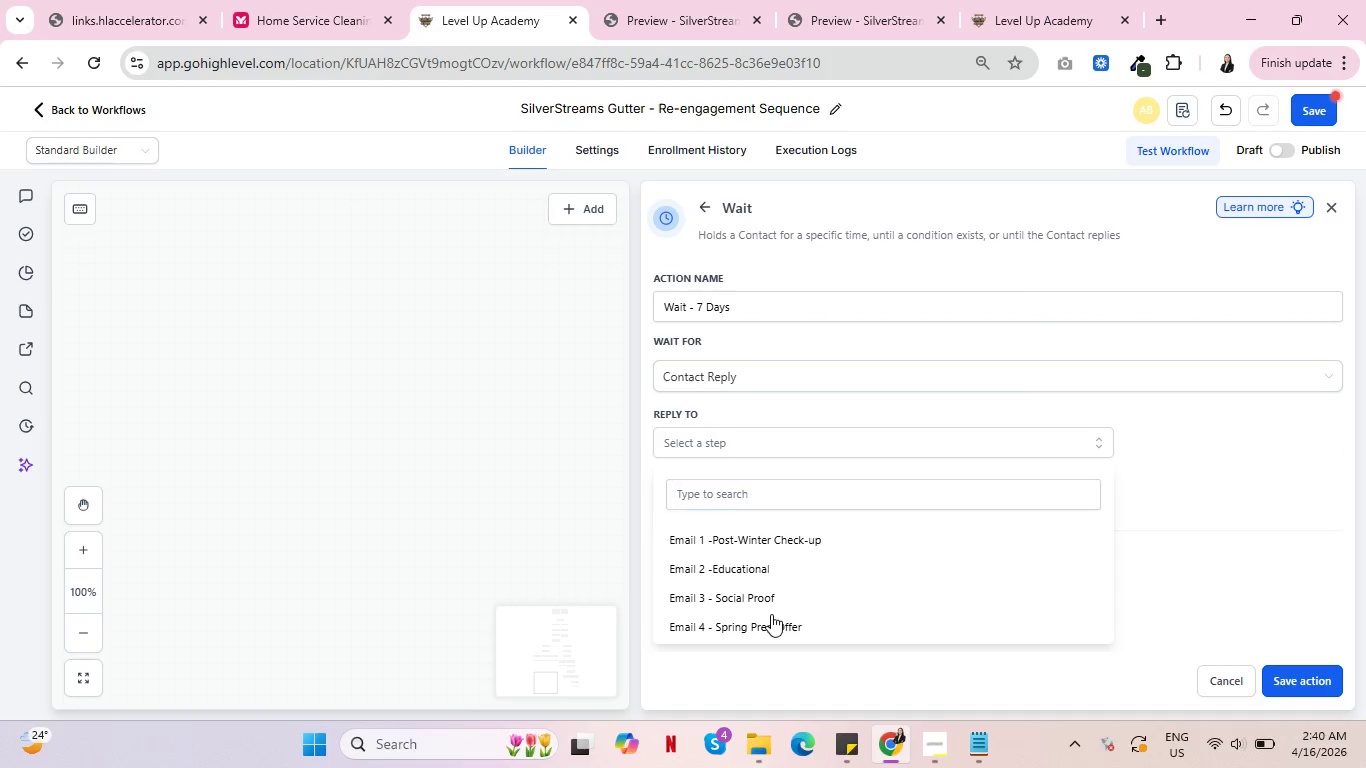 
left_click([771, 614])
 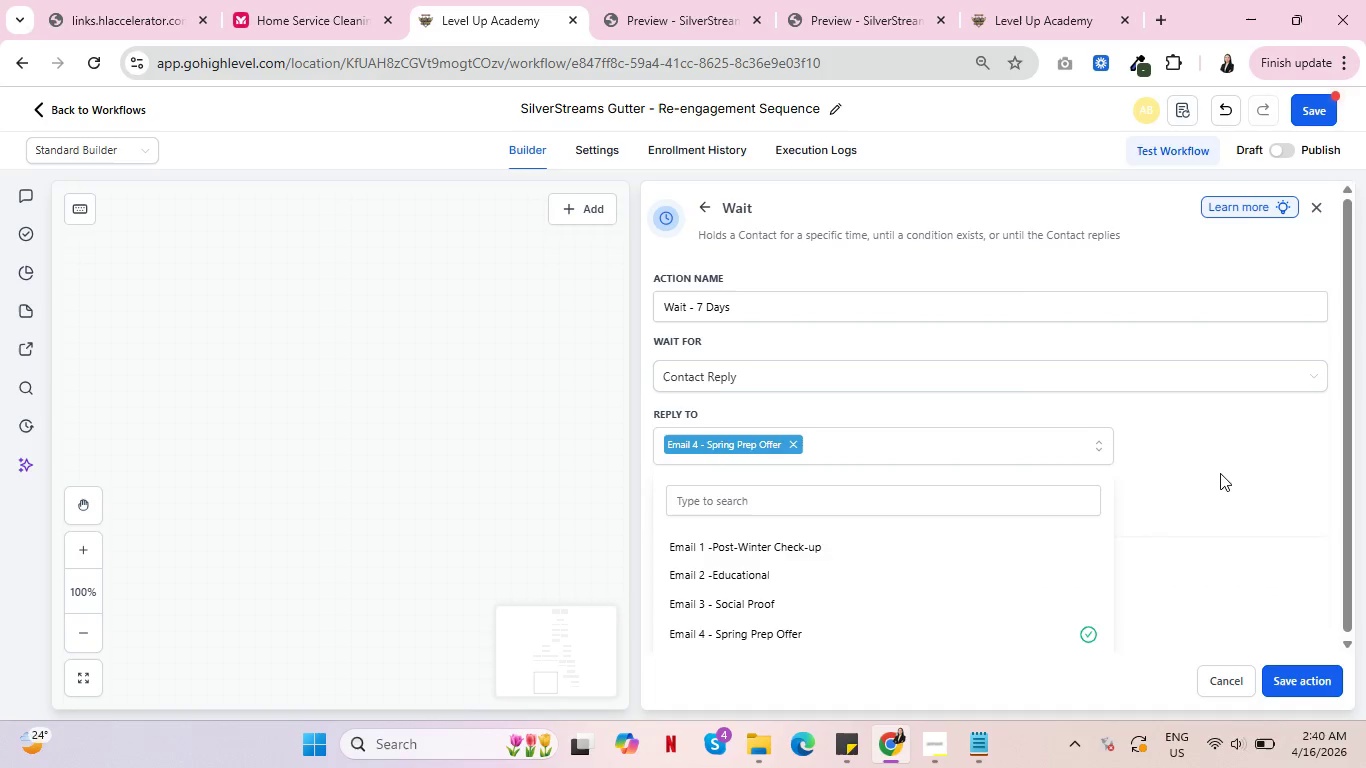 
left_click([1220, 473])
 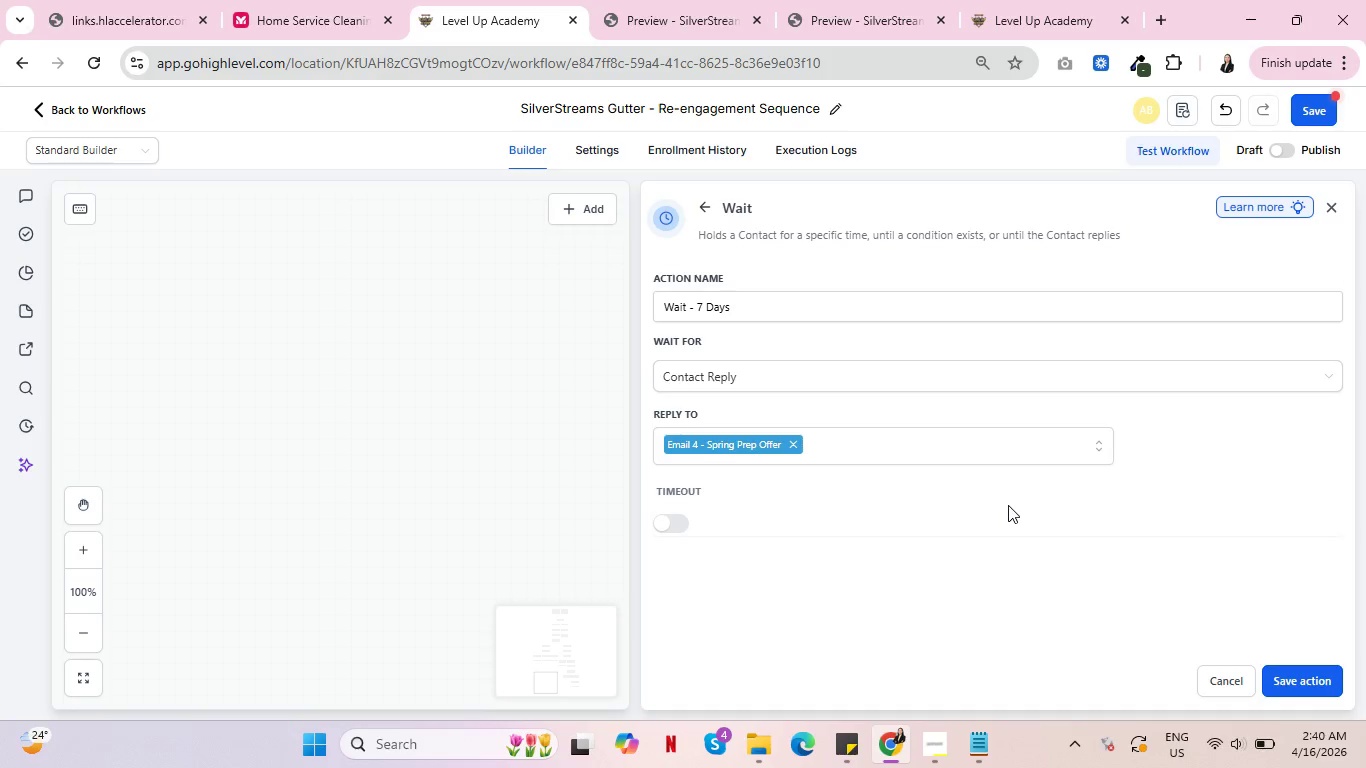 
scroll: coordinate [1004, 502], scroll_direction: down, amount: 3.0
 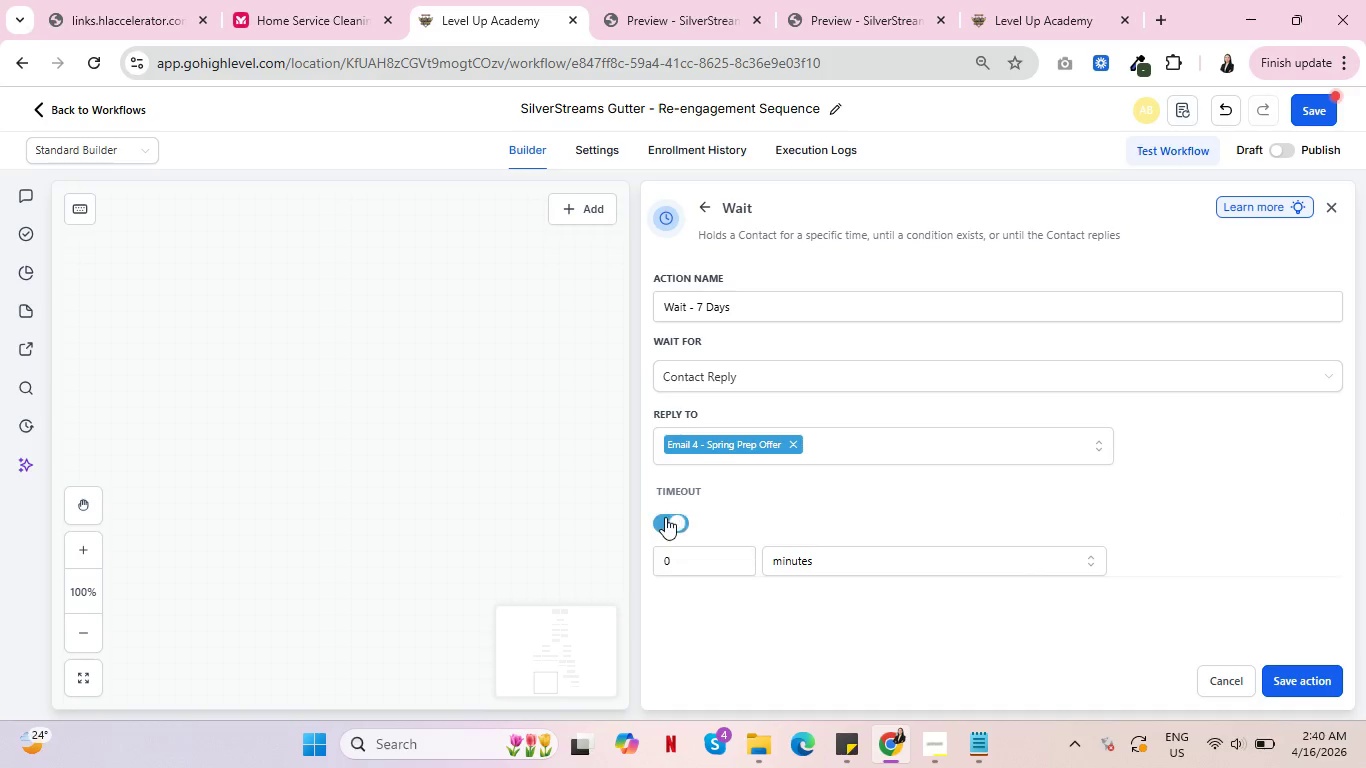 
left_click([665, 517])
 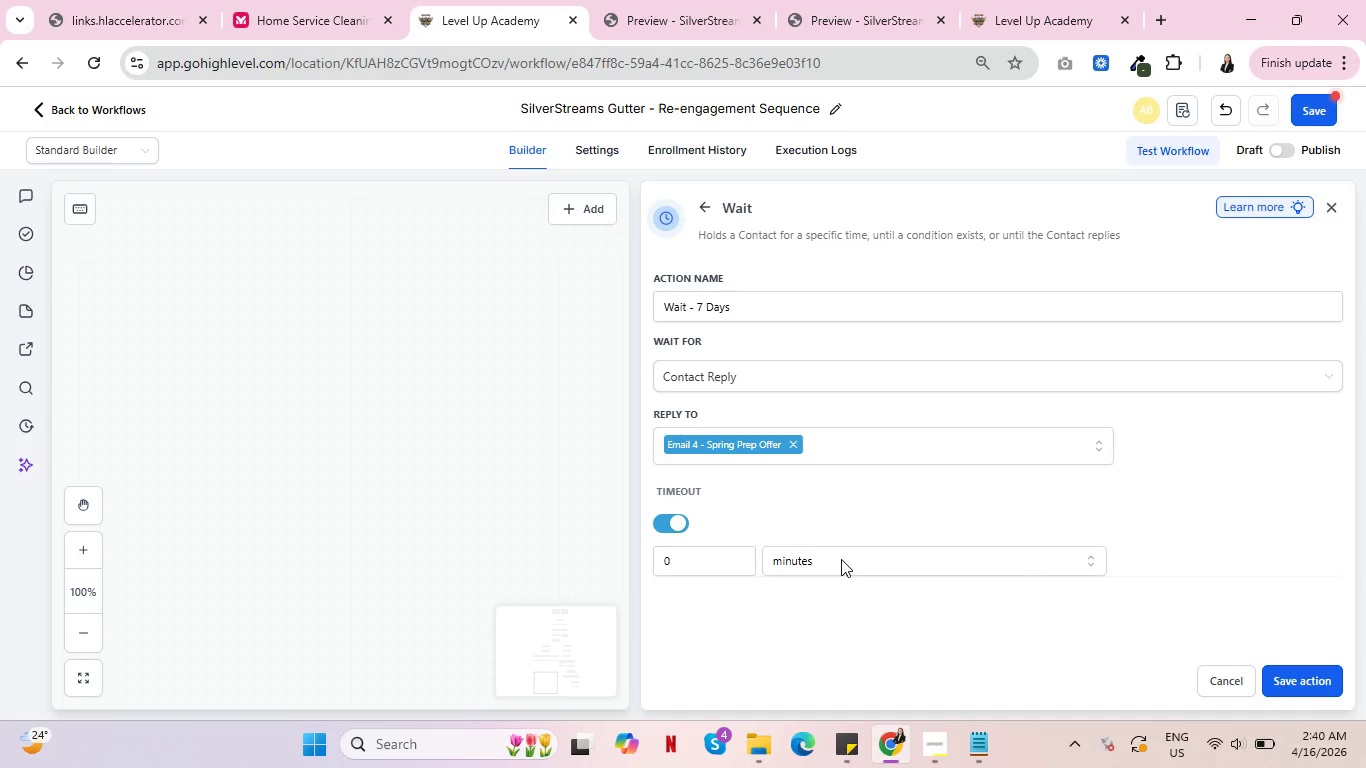 
left_click([841, 559])
 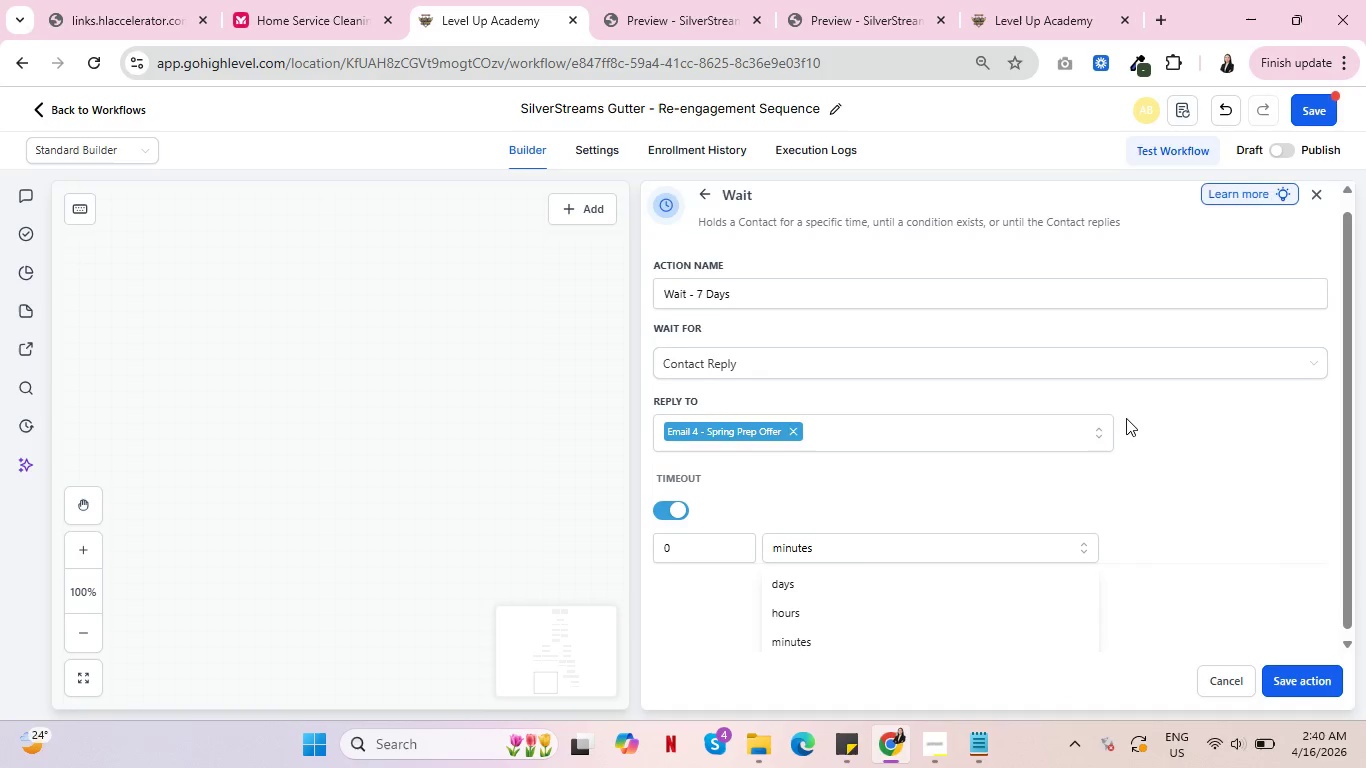 
scroll: coordinate [1126, 418], scroll_direction: down, amount: 2.0
 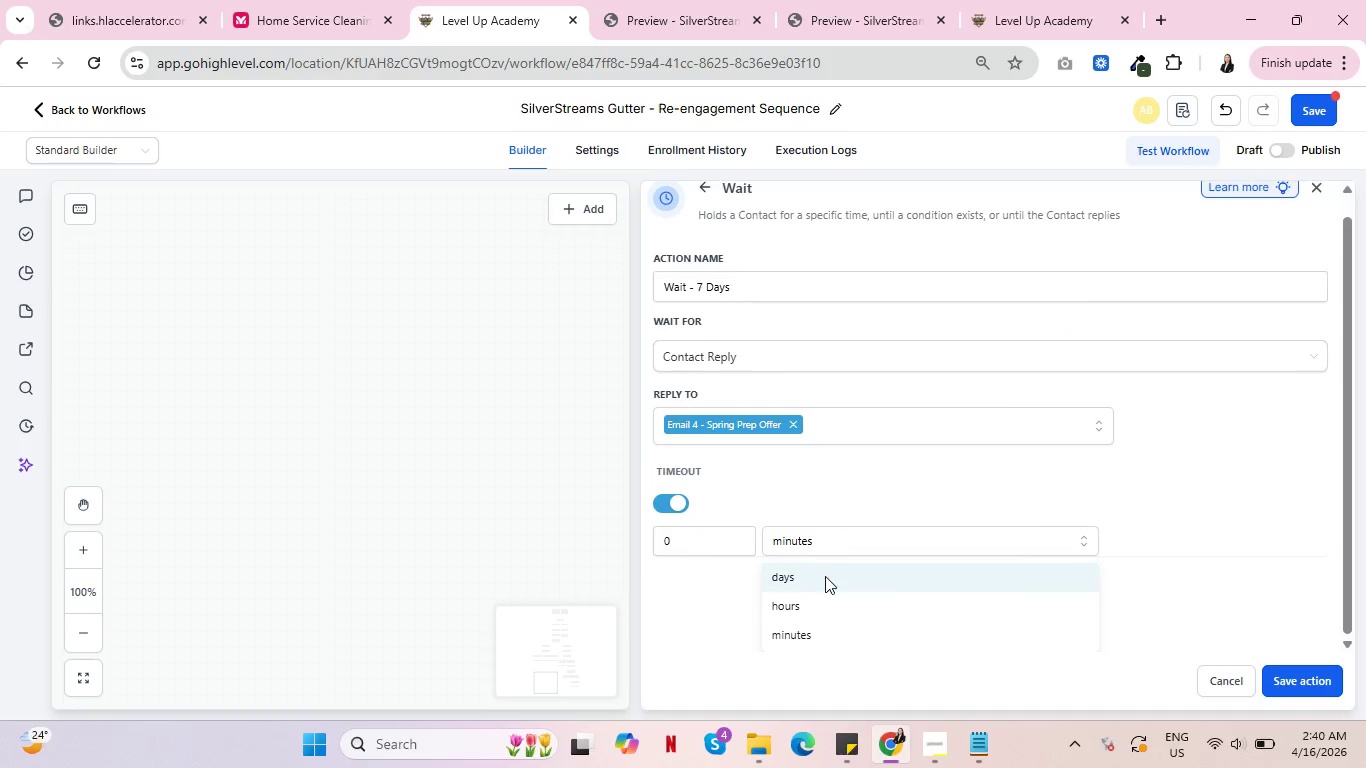 
left_click([825, 576])
 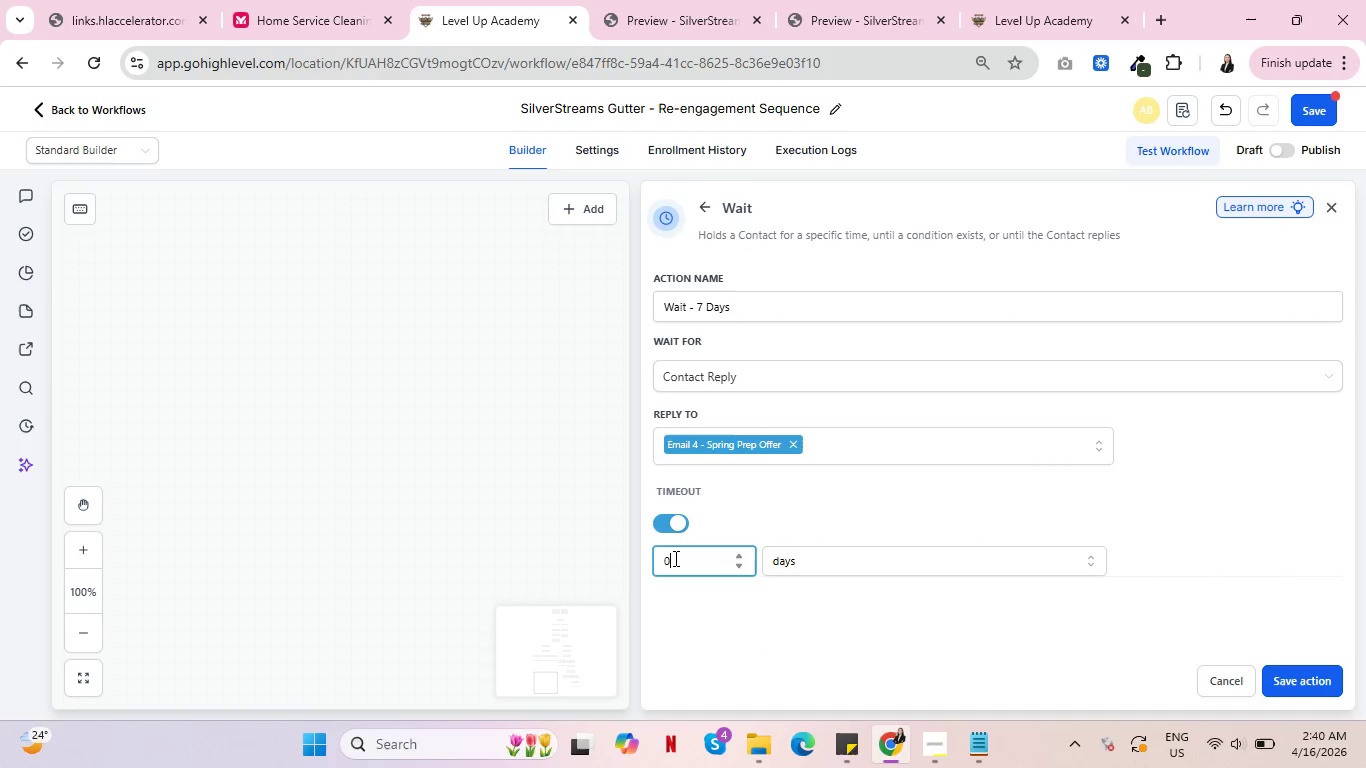 
left_click([674, 558])
 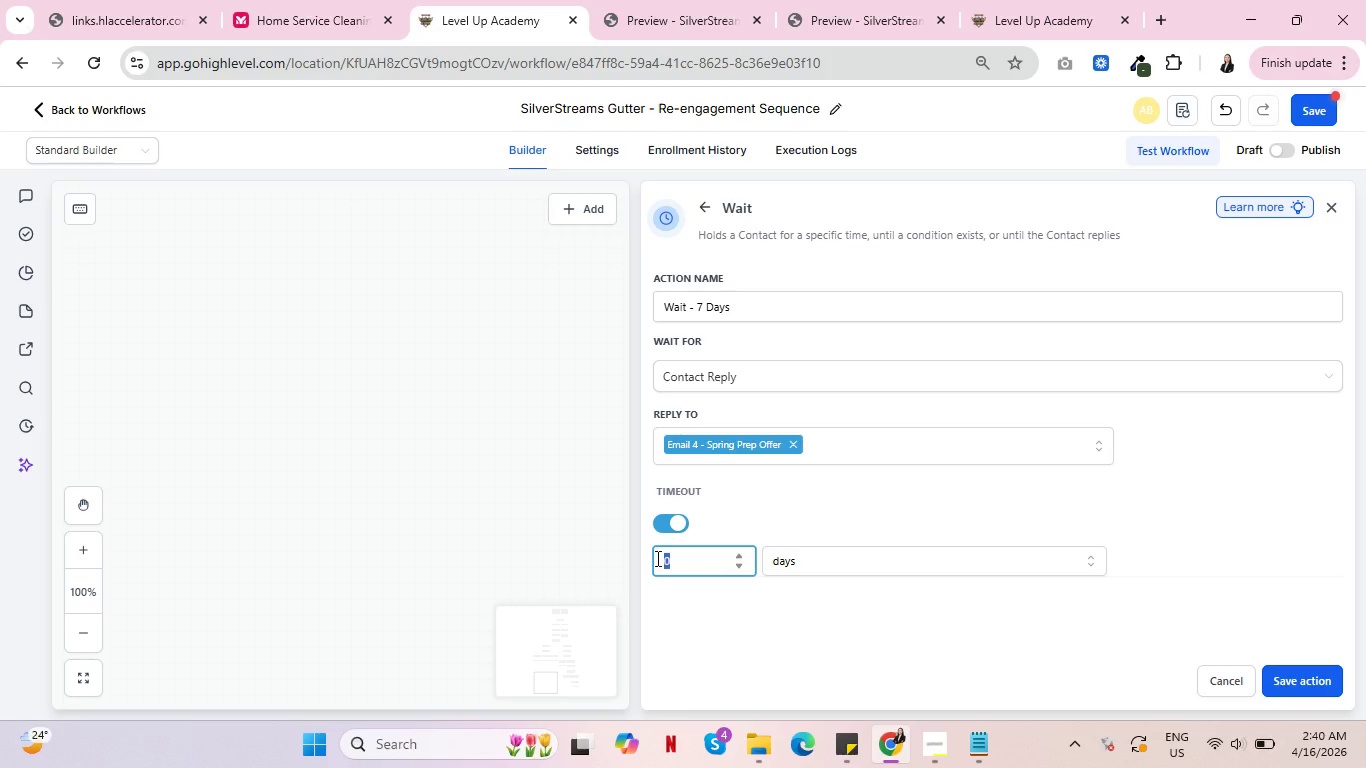 
left_click_drag(start_coordinate=[674, 558], to_coordinate=[656, 558])
 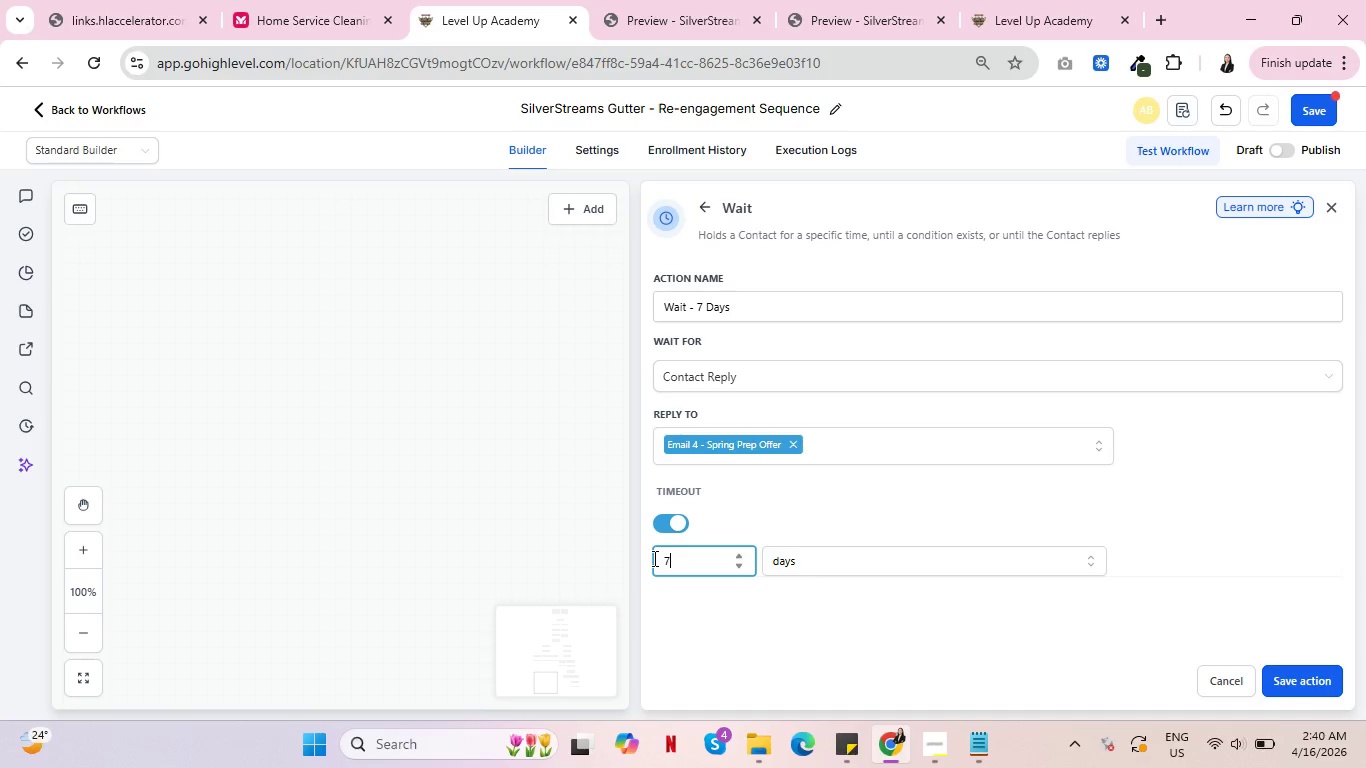 
key(7)
 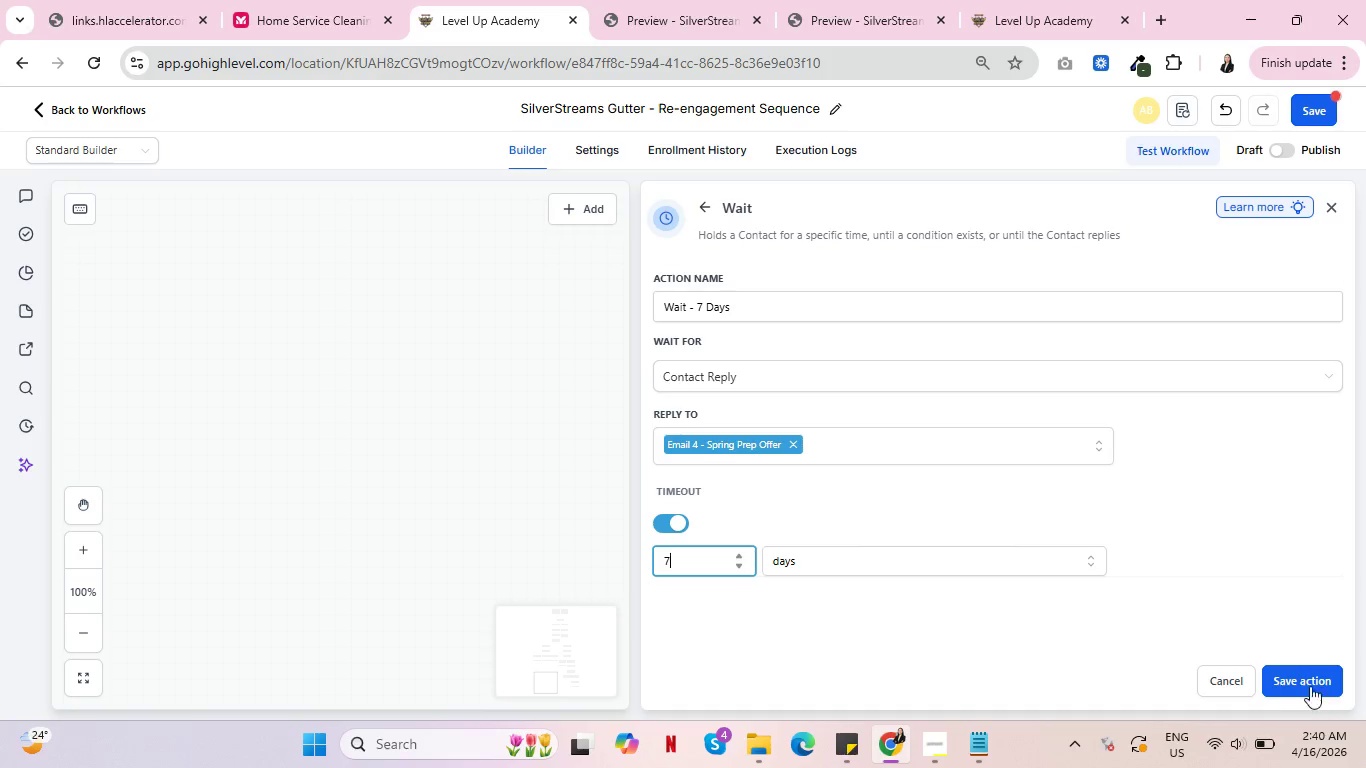 
left_click([1309, 683])
 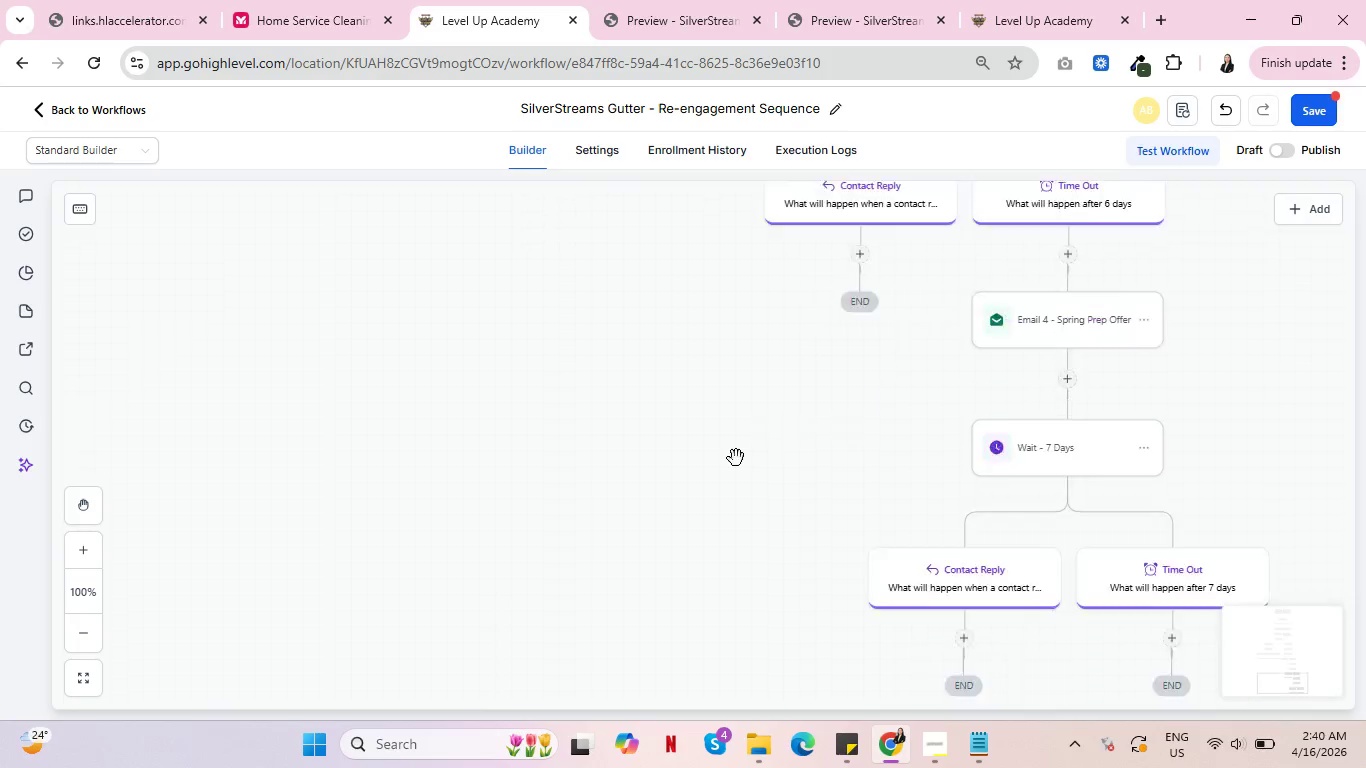 
scroll: coordinate [735, 460], scroll_direction: down, amount: 4.0
 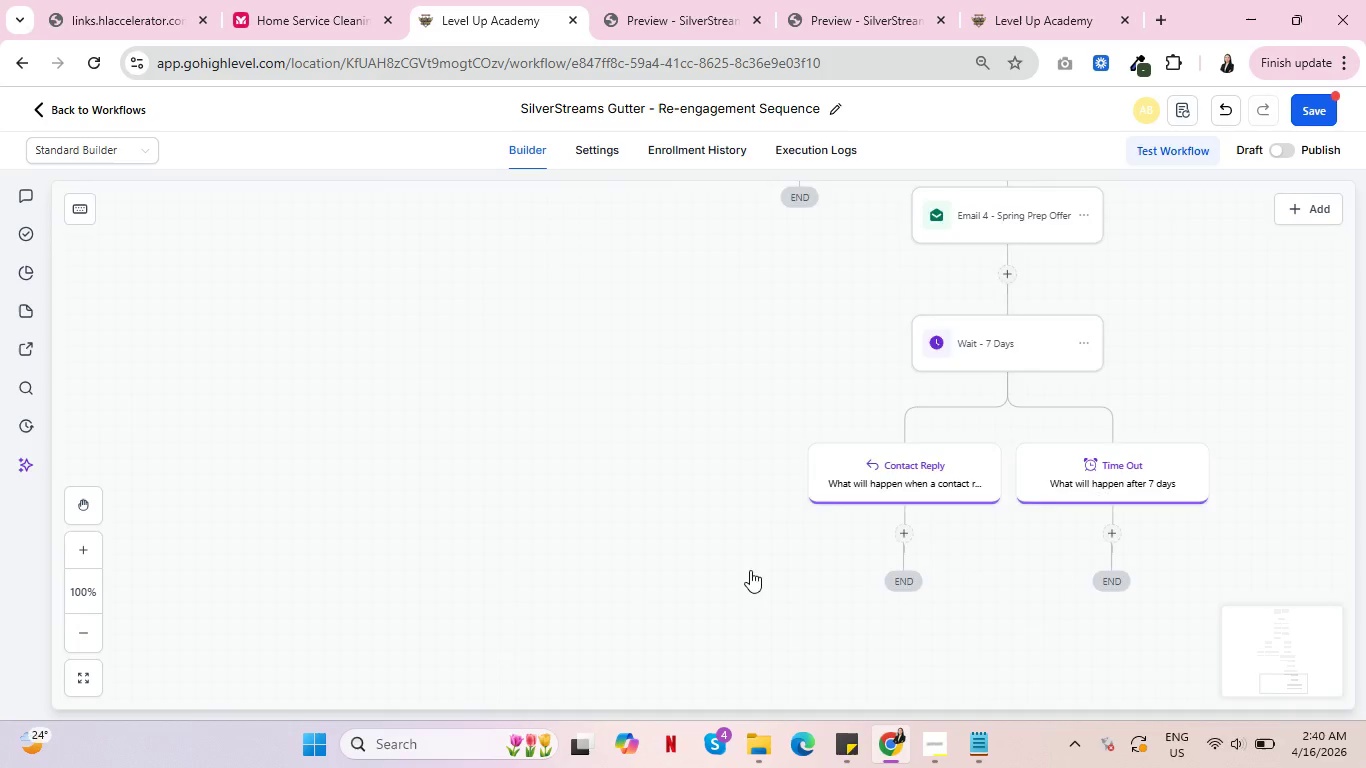 
left_click_drag(start_coordinate=[890, 578], to_coordinate=[568, 545])
 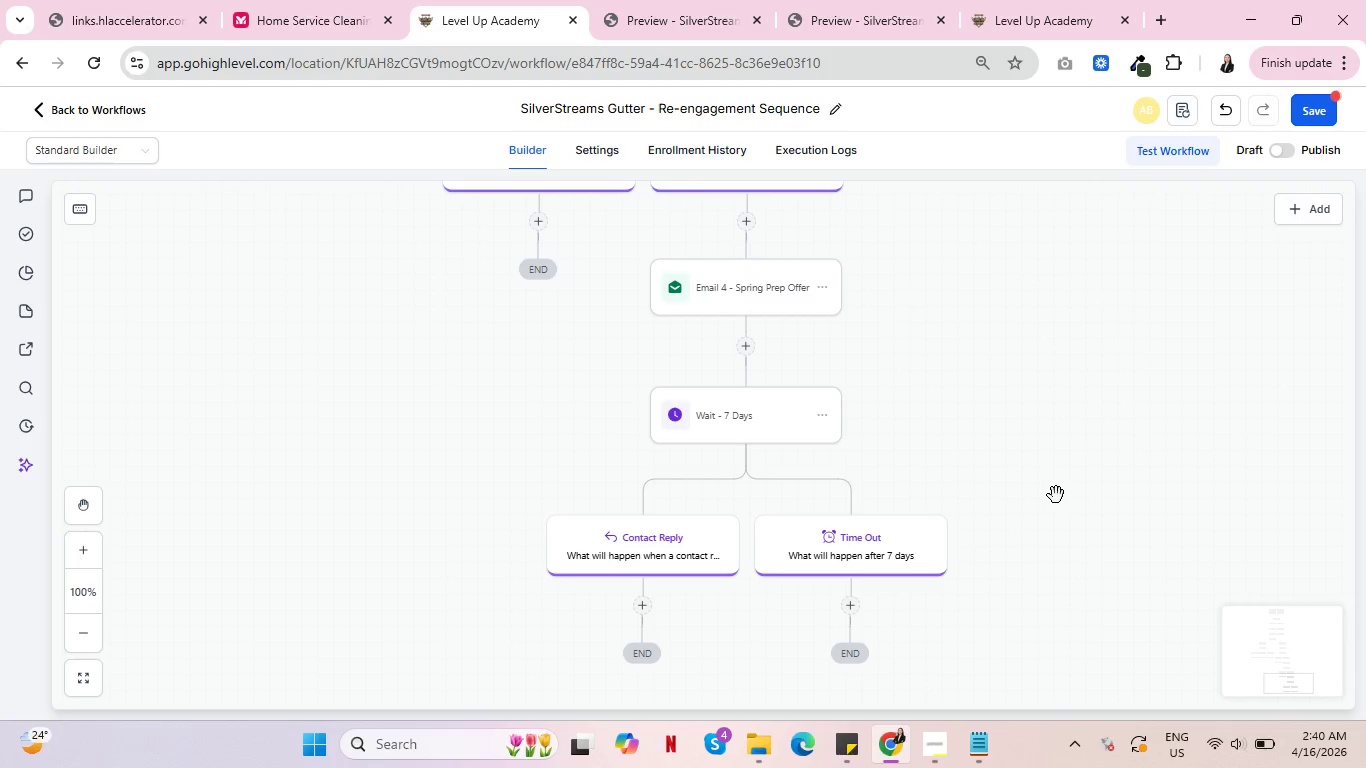 
scroll: coordinate [1056, 496], scroll_direction: up, amount: 25.0
 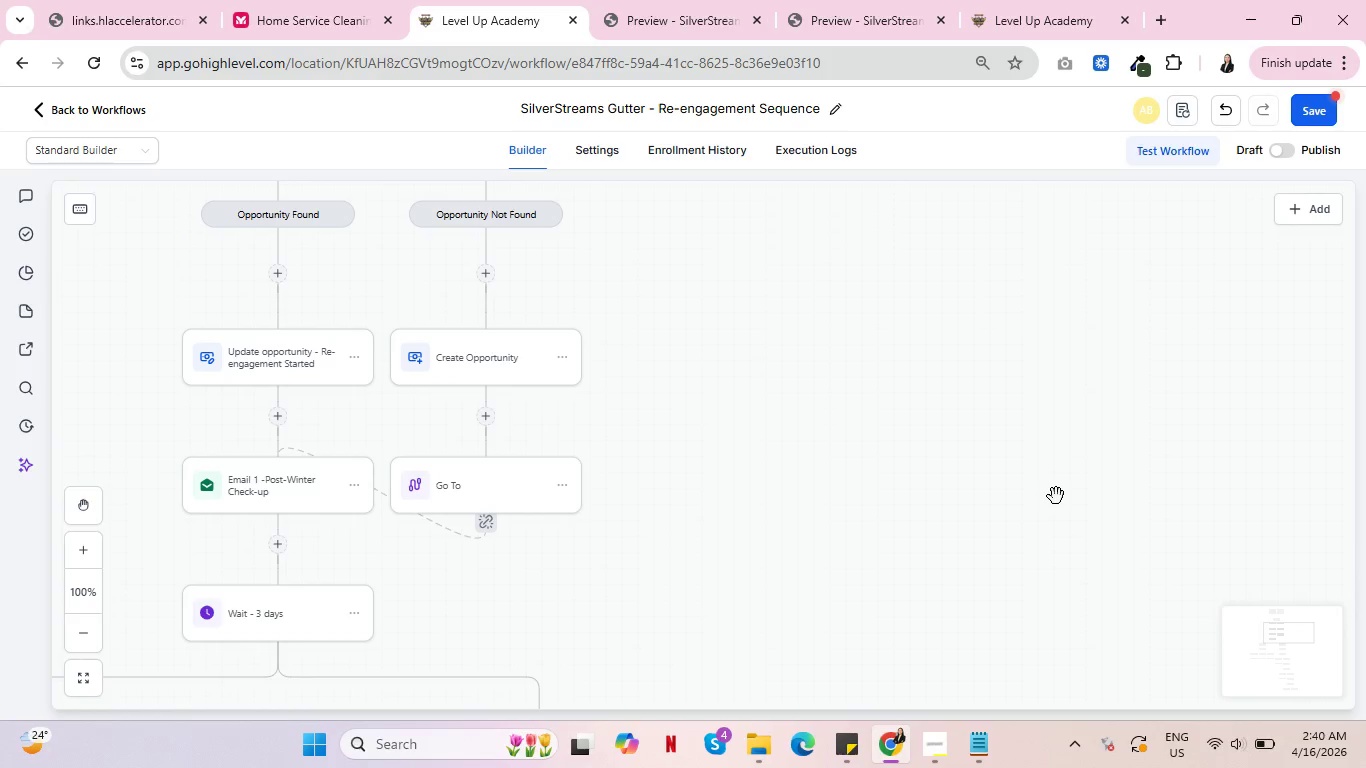 
scroll: coordinate [1056, 497], scroll_direction: down, amount: 11.0
 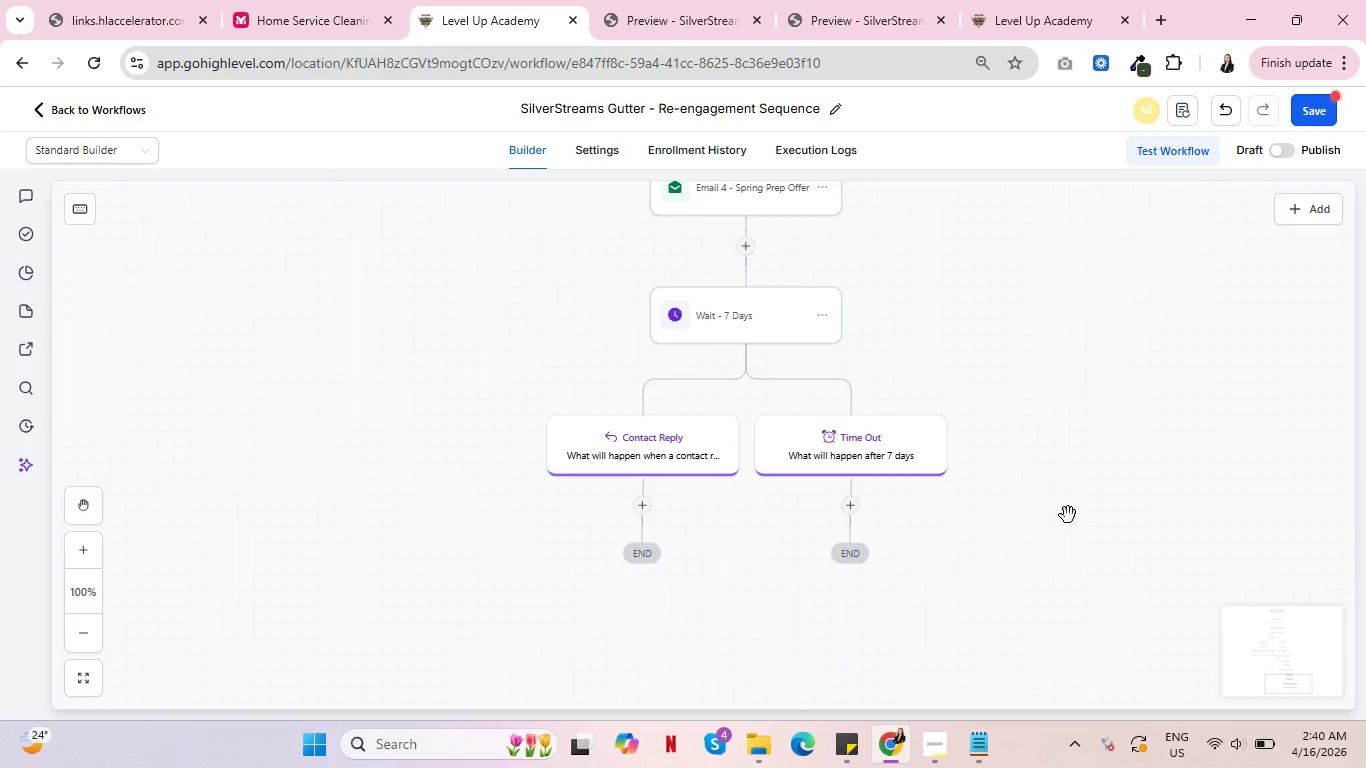 
scroll: coordinate [1053, 505], scroll_direction: up, amount: 1.0
 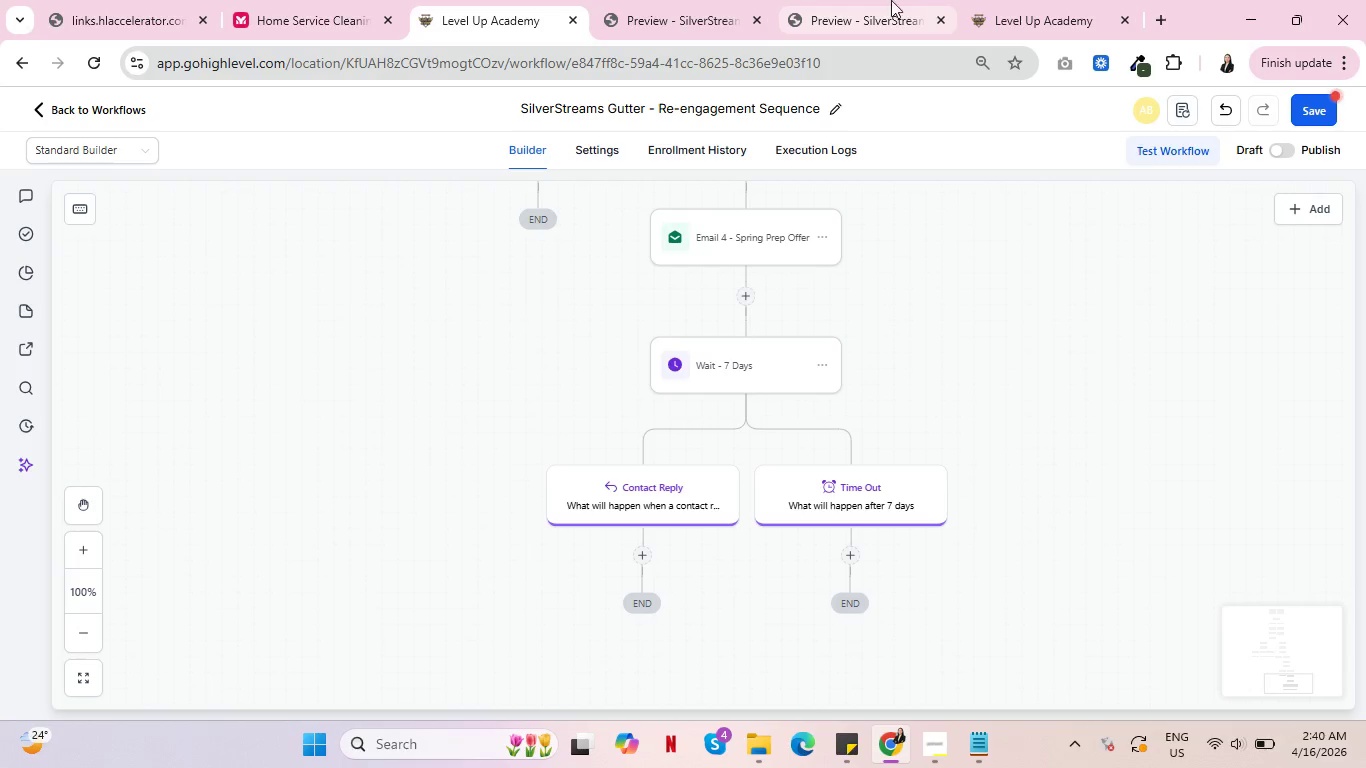 
left_click([860, 0])
 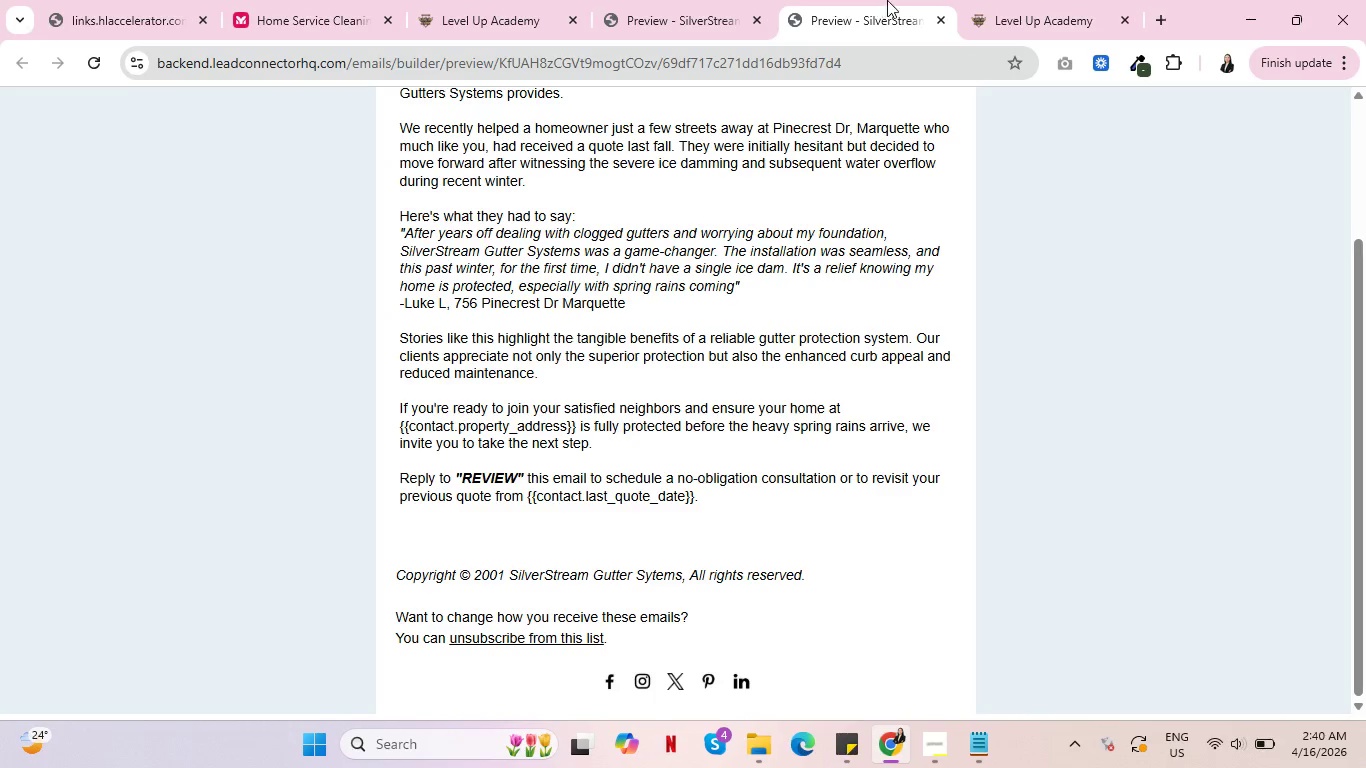 
double_click([876, 0])
 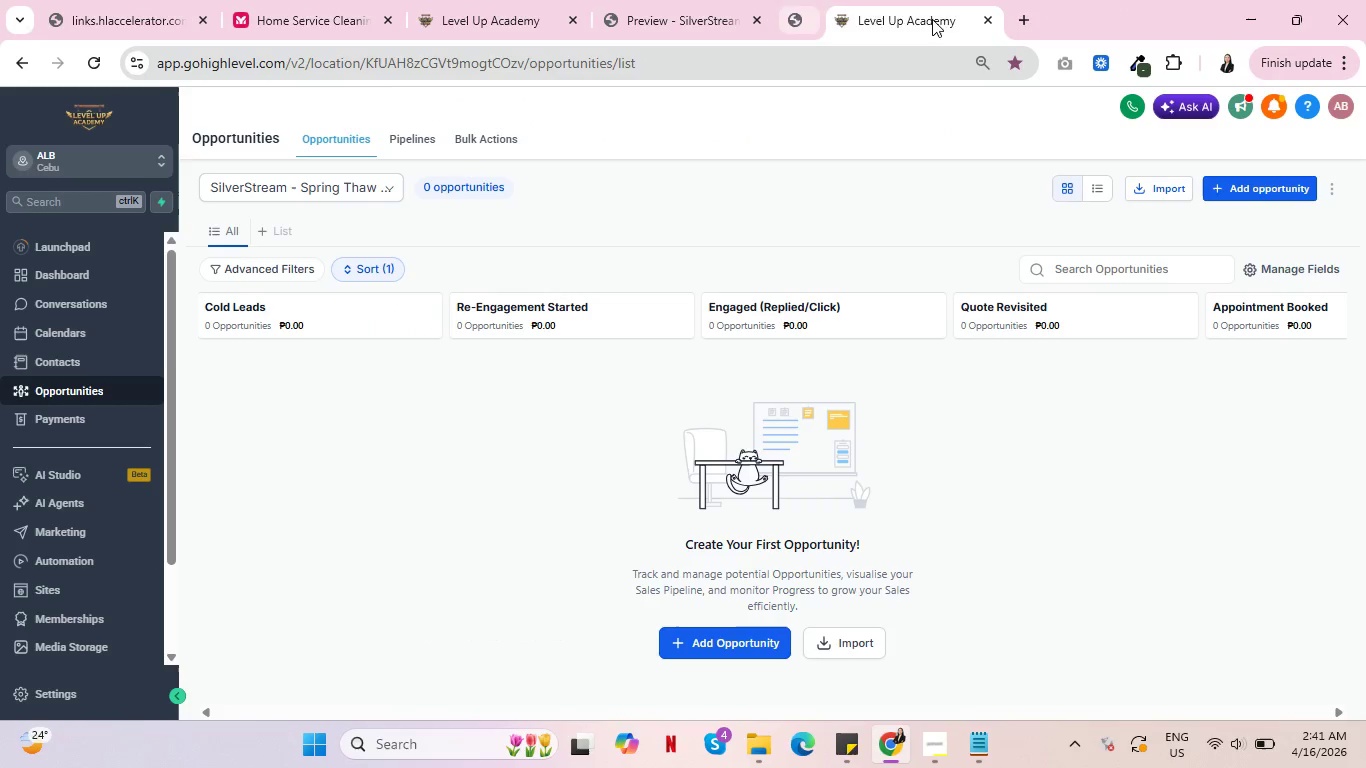 
left_click([942, 18])
 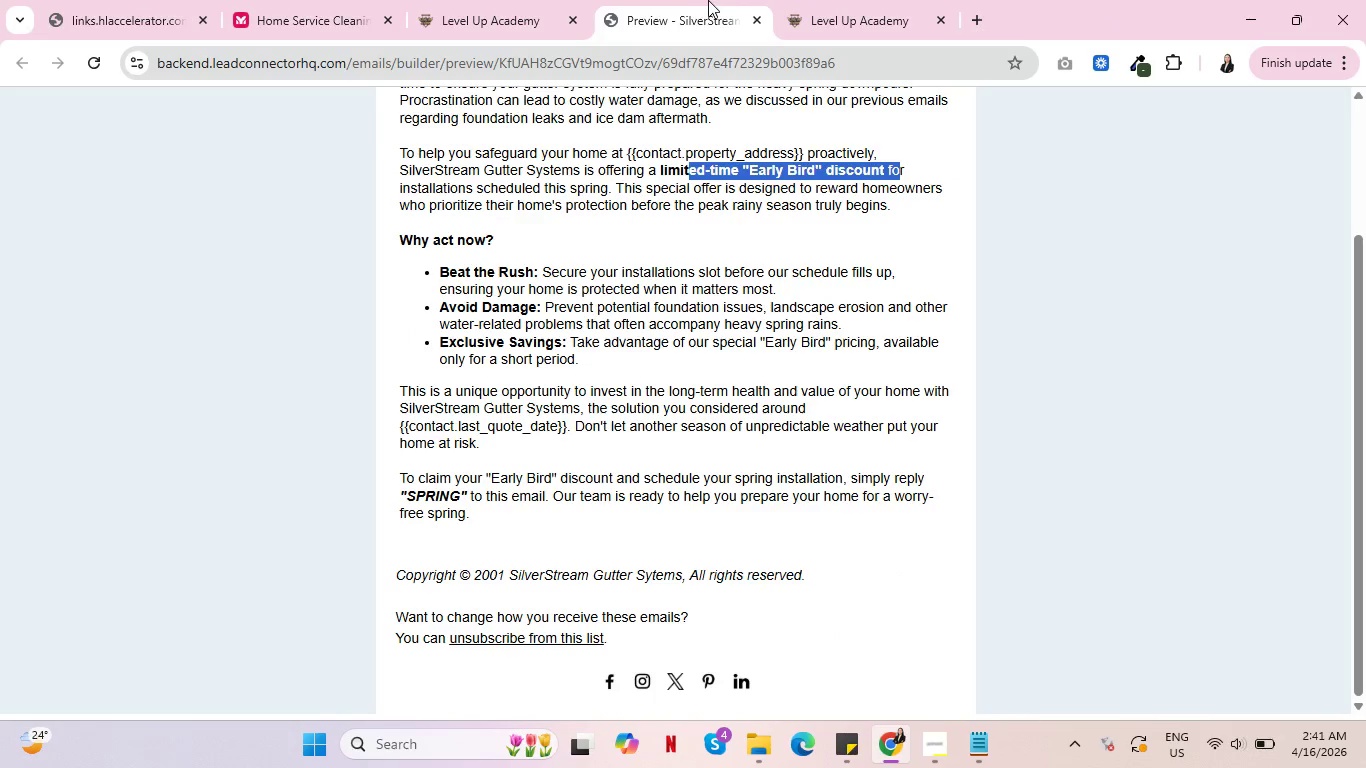 
left_click([708, 0])
 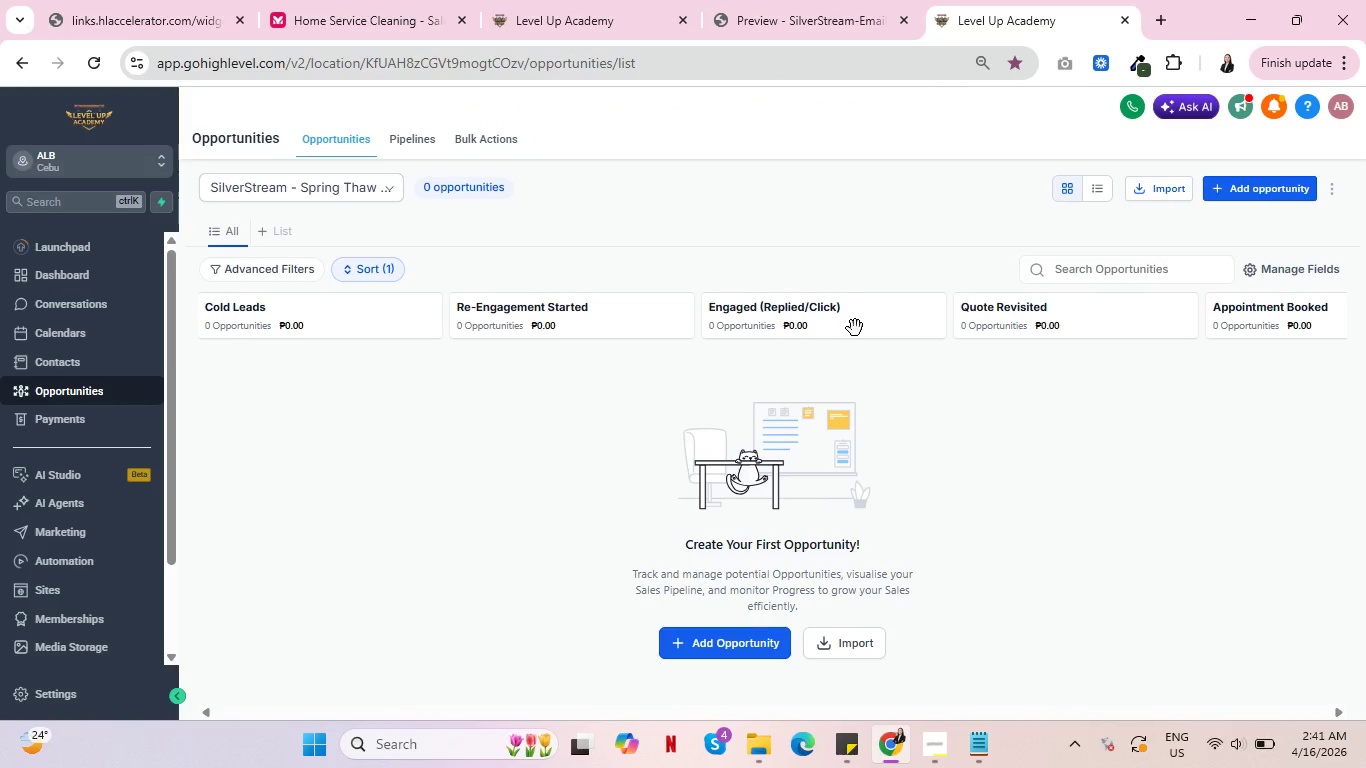 
wait(13.44)
 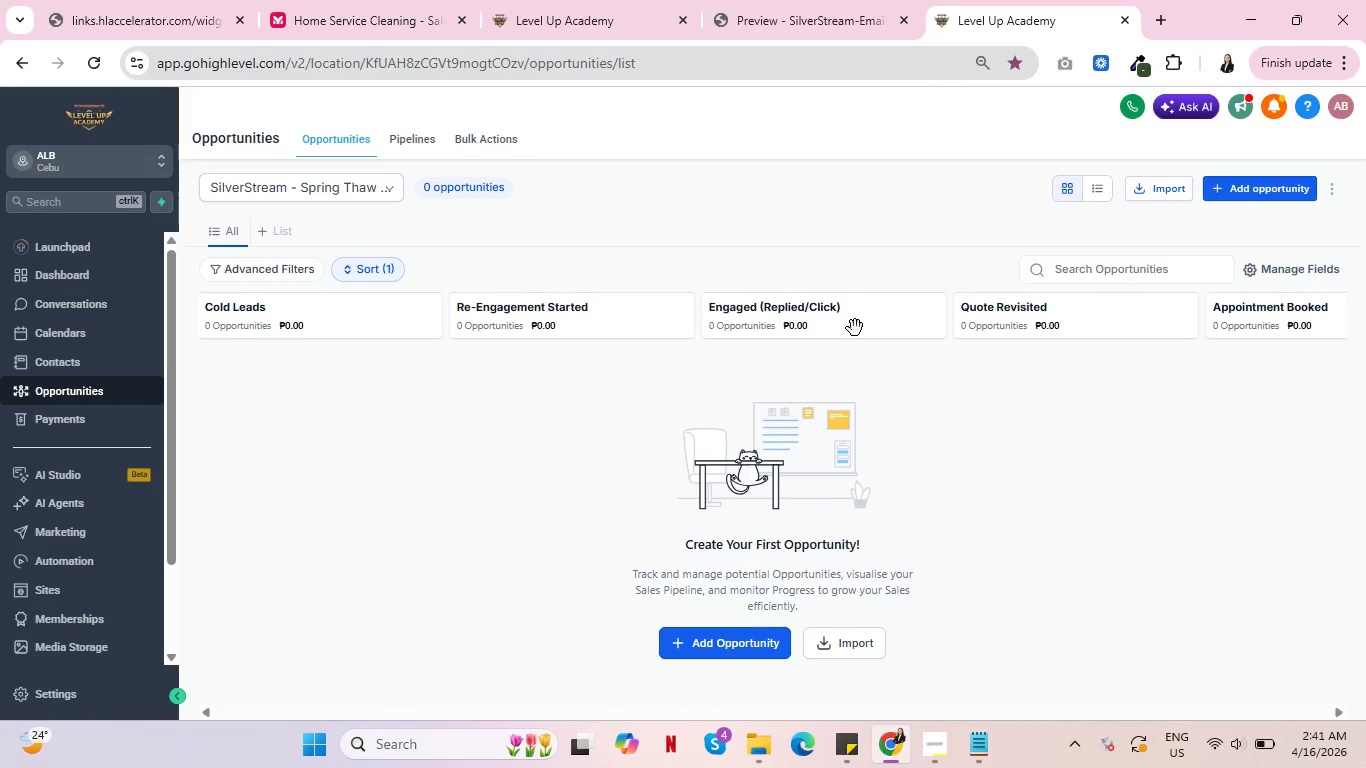 
left_click([739, 0])
 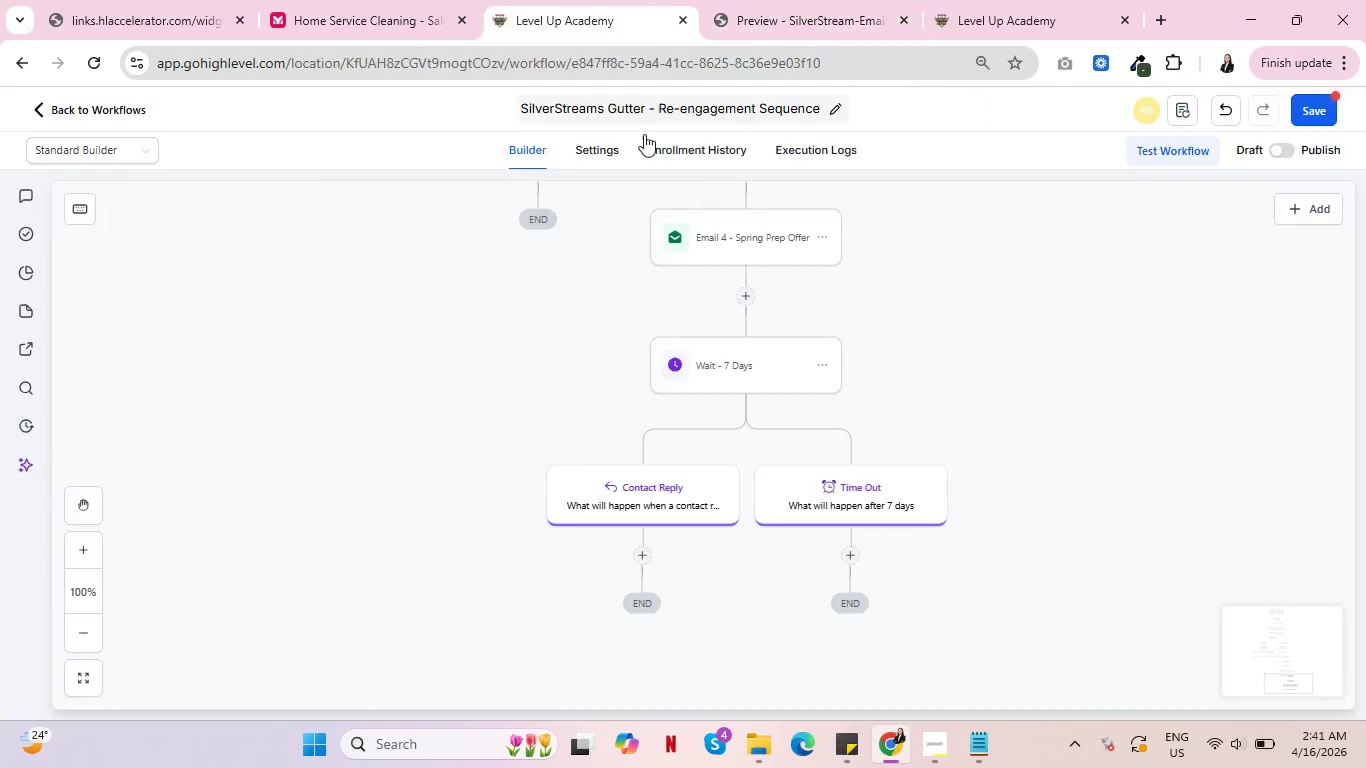 
left_click([662, 0])
 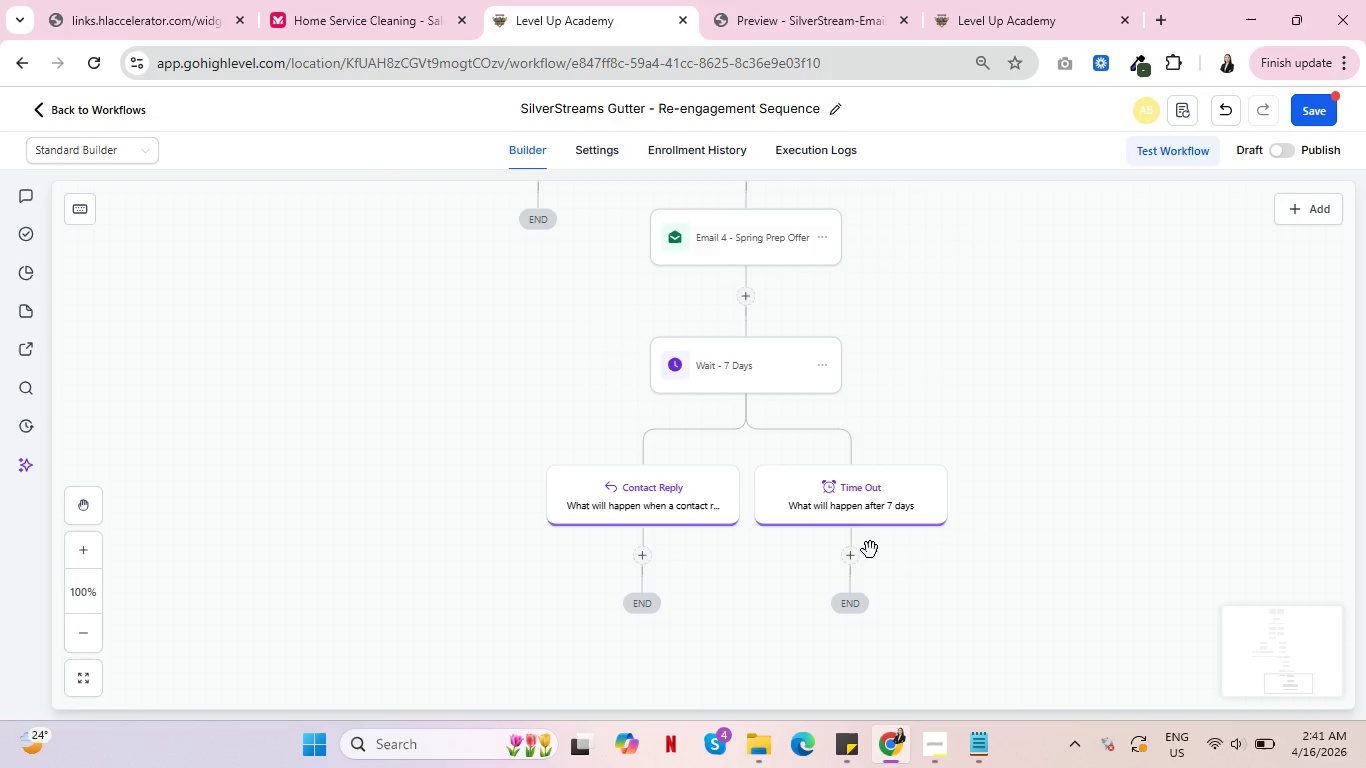 
left_click([855, 556])
 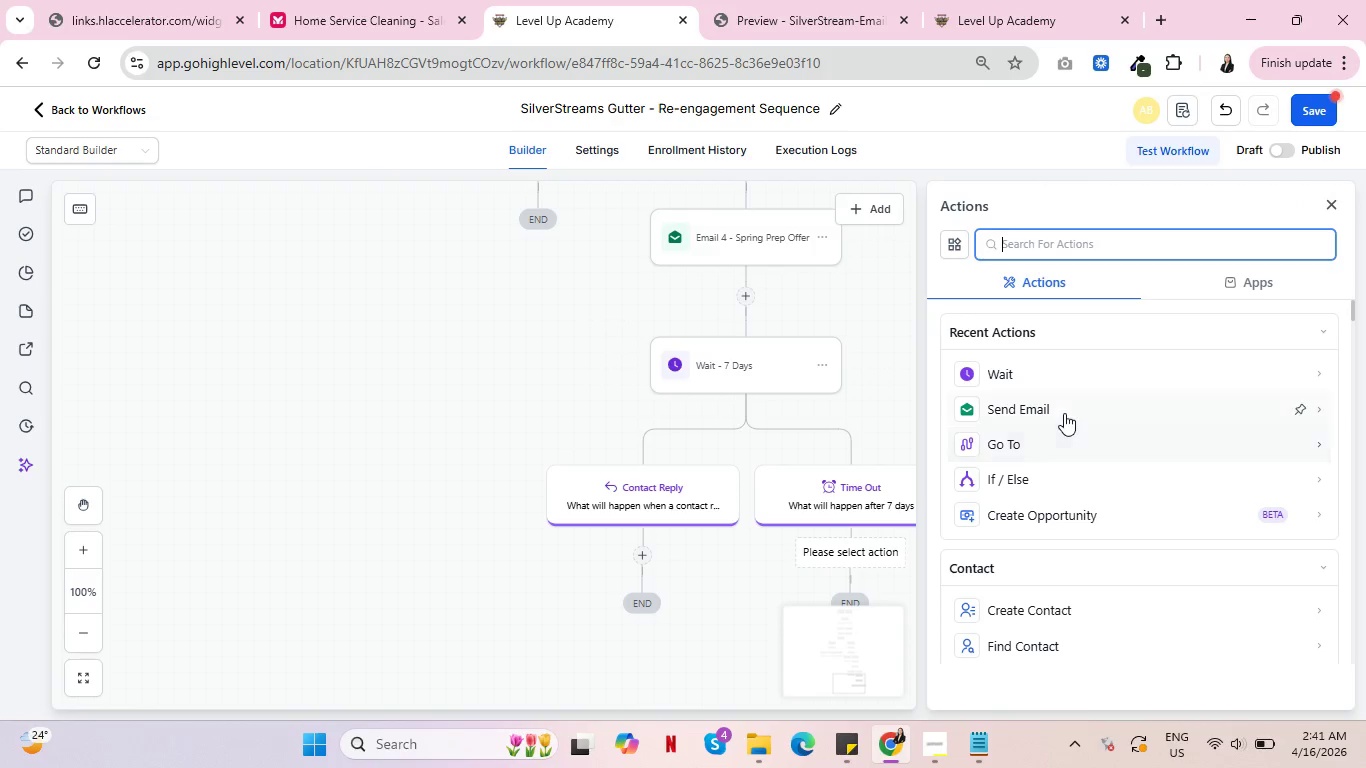 
left_click([1064, 412])
 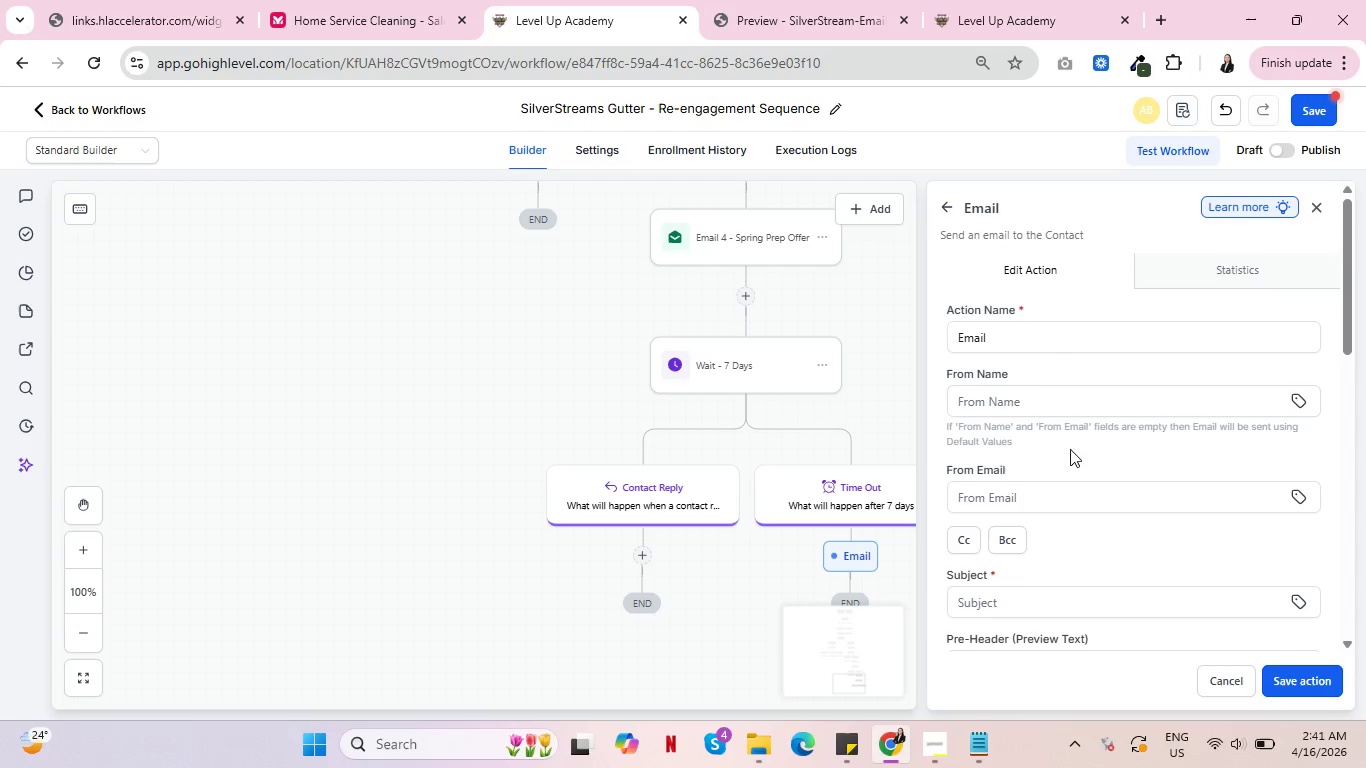 
left_click([1044, 337])
 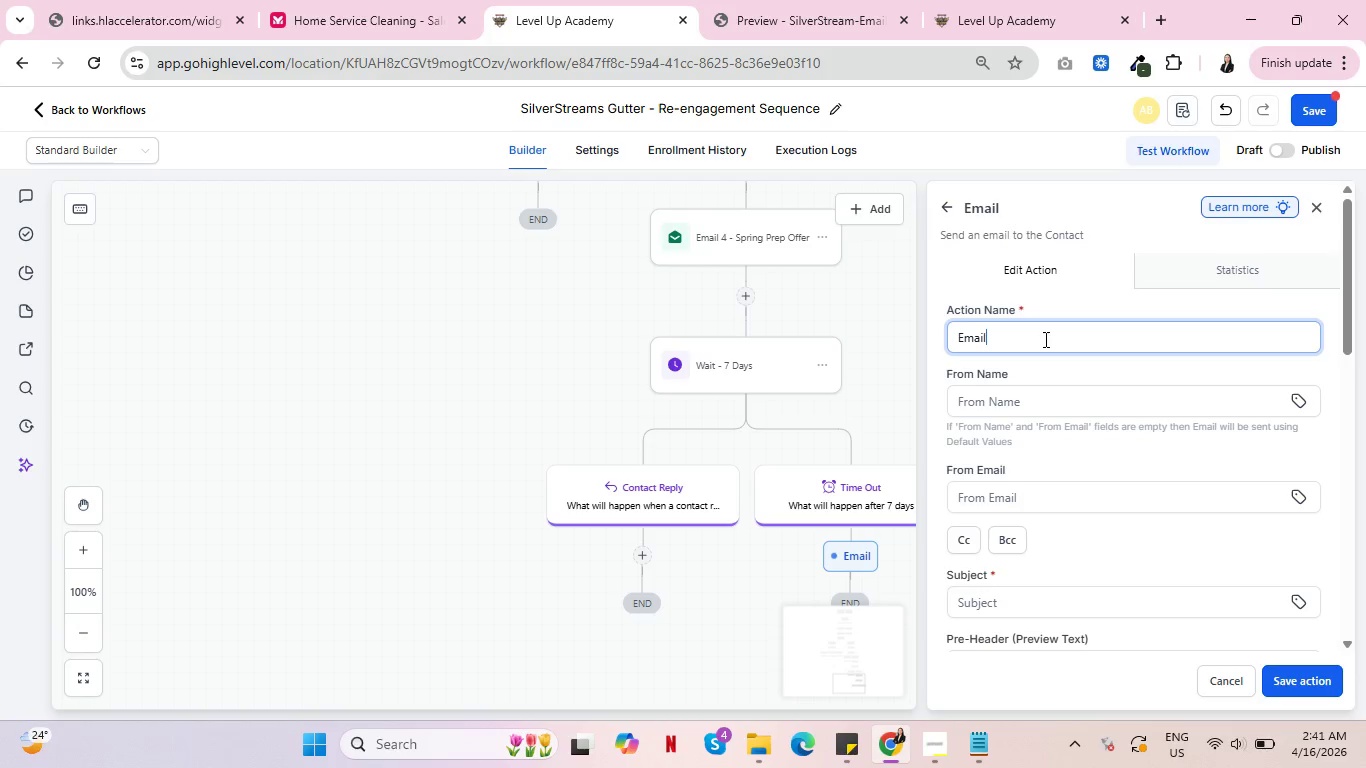 
key(Space)
 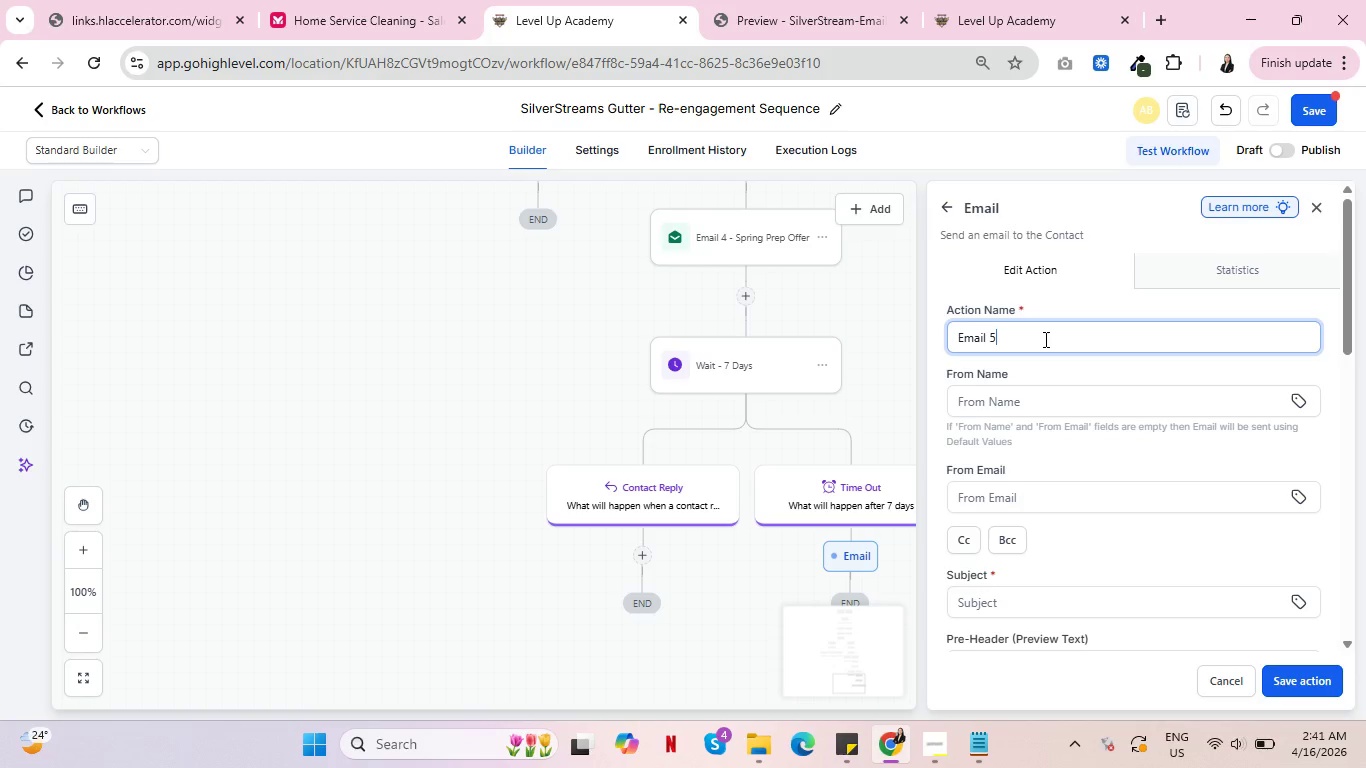 
key(5)
 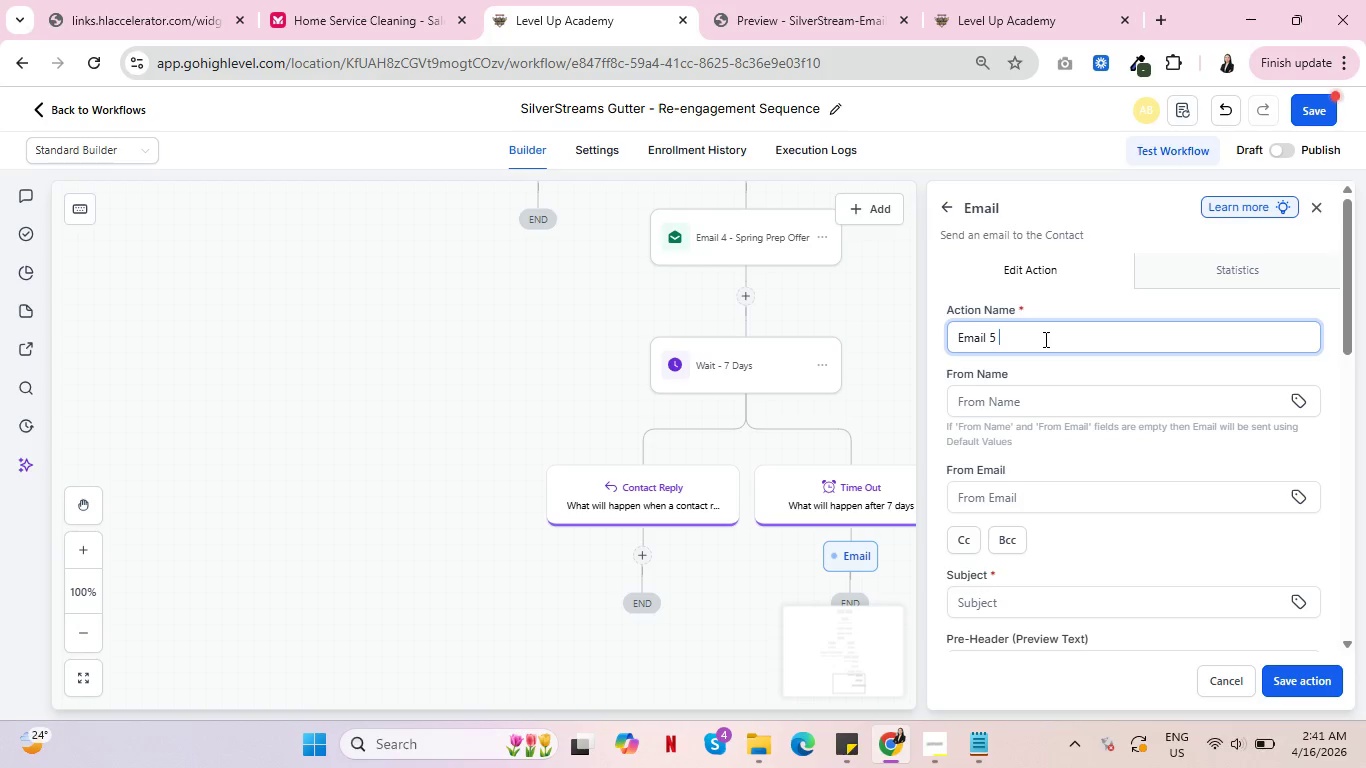 
key(Space)
 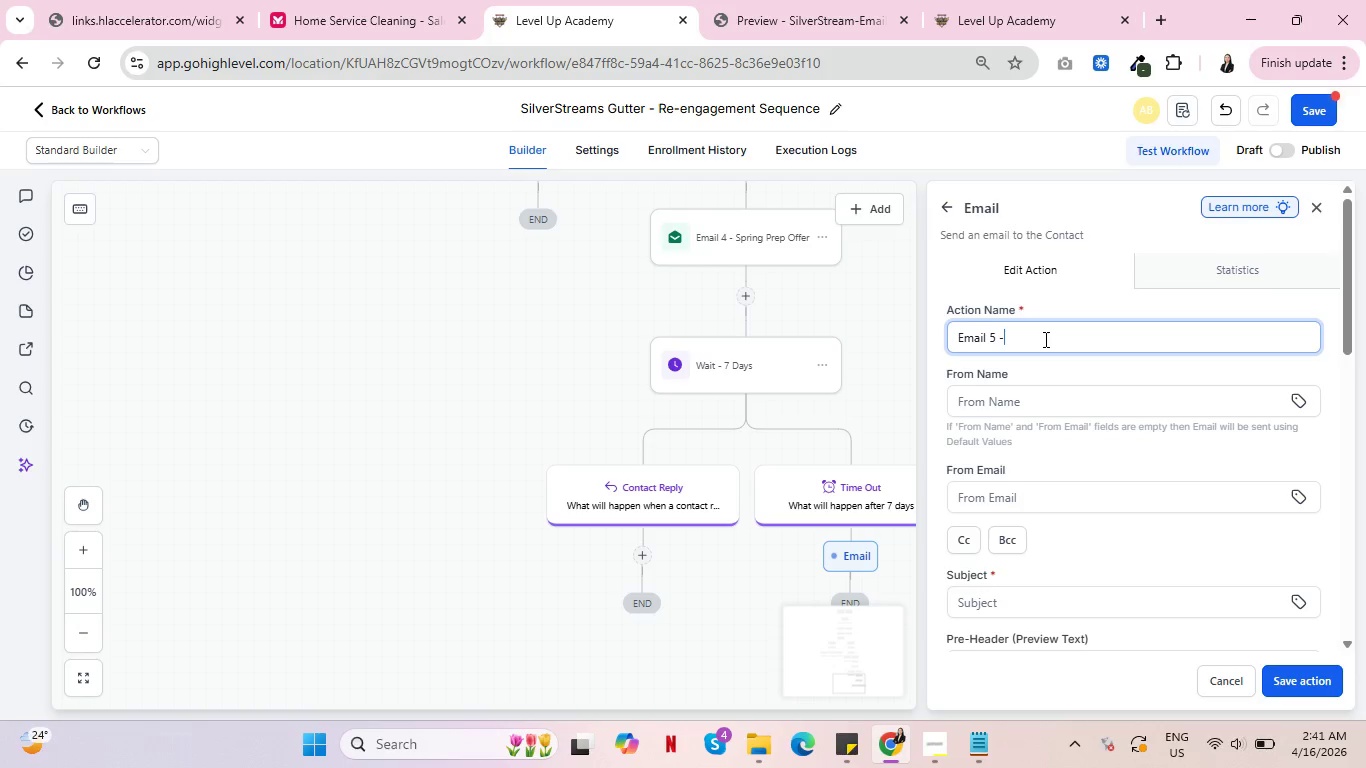 
key(Minus)
 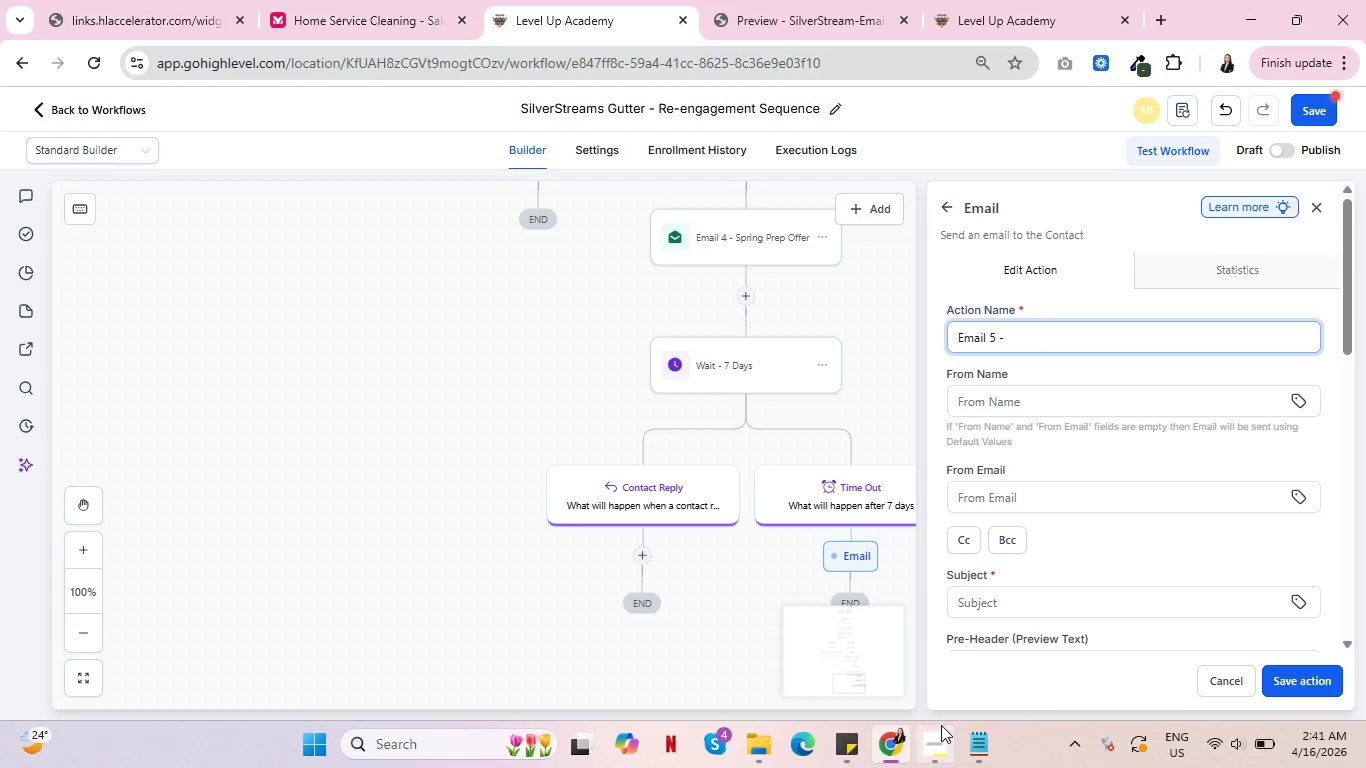 
left_click([941, 726])